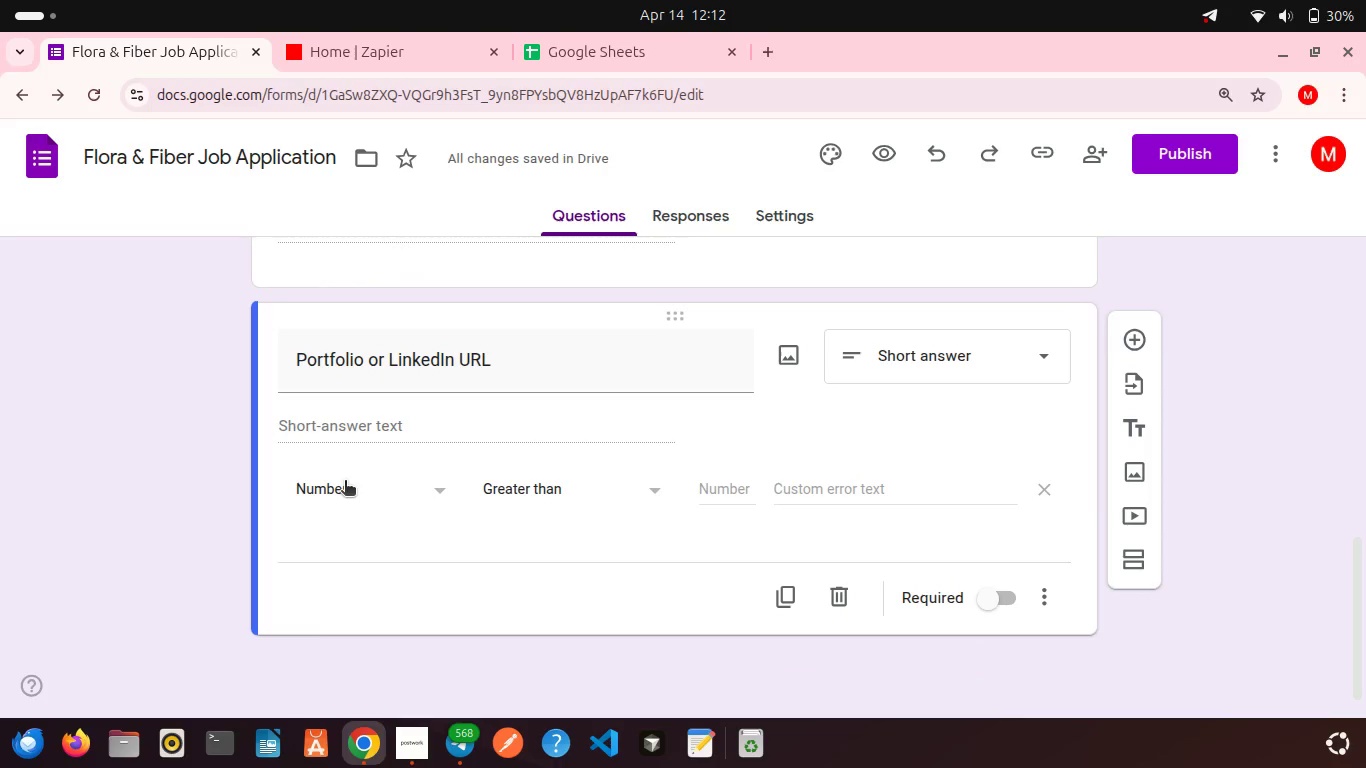 
left_click([345, 482])
 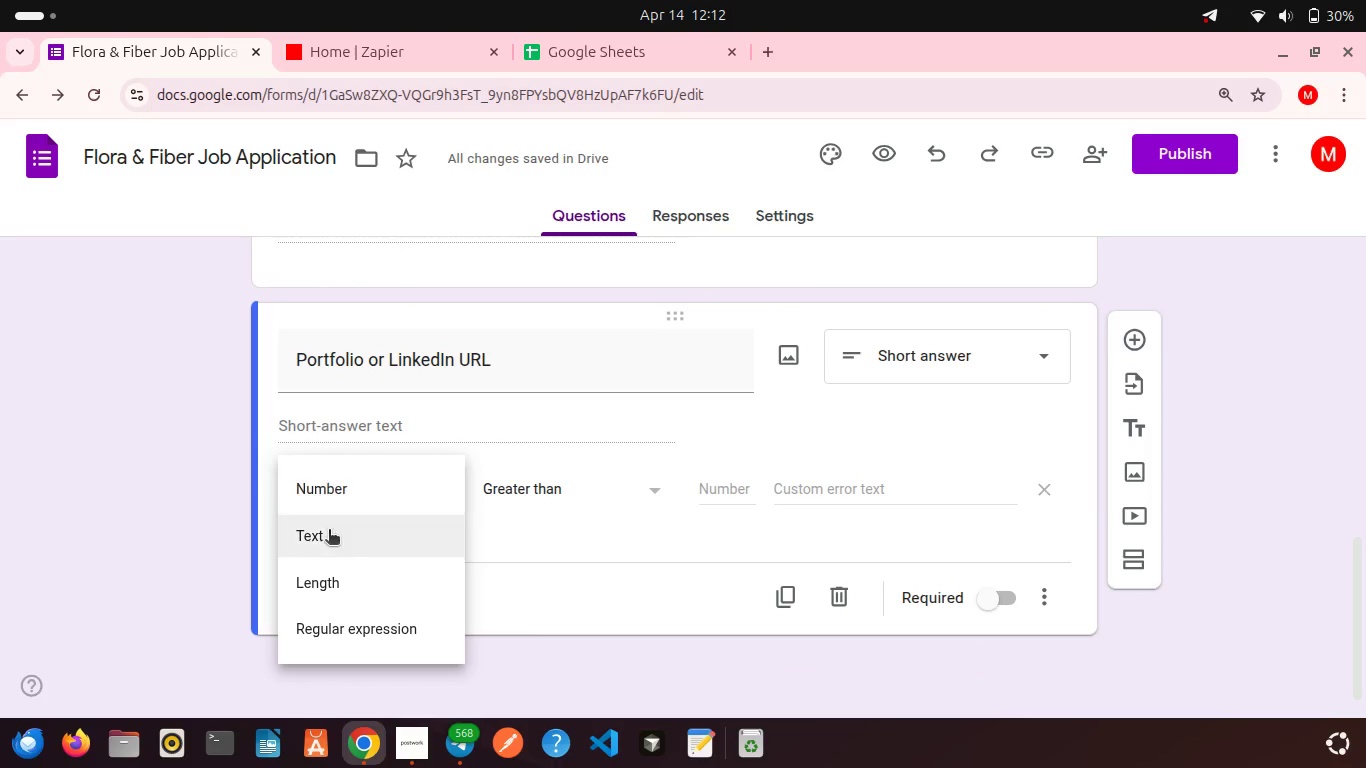 
left_click([329, 531])
 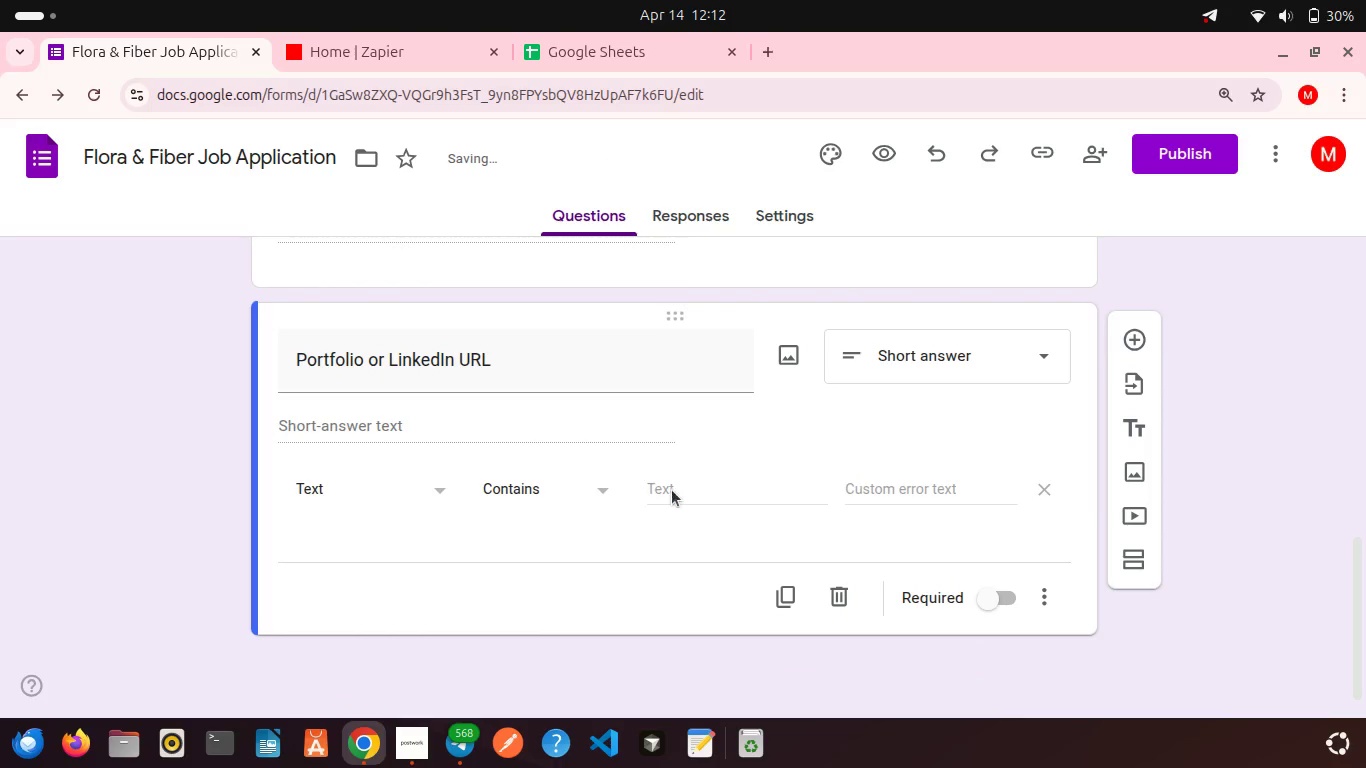 
left_click([674, 494])
 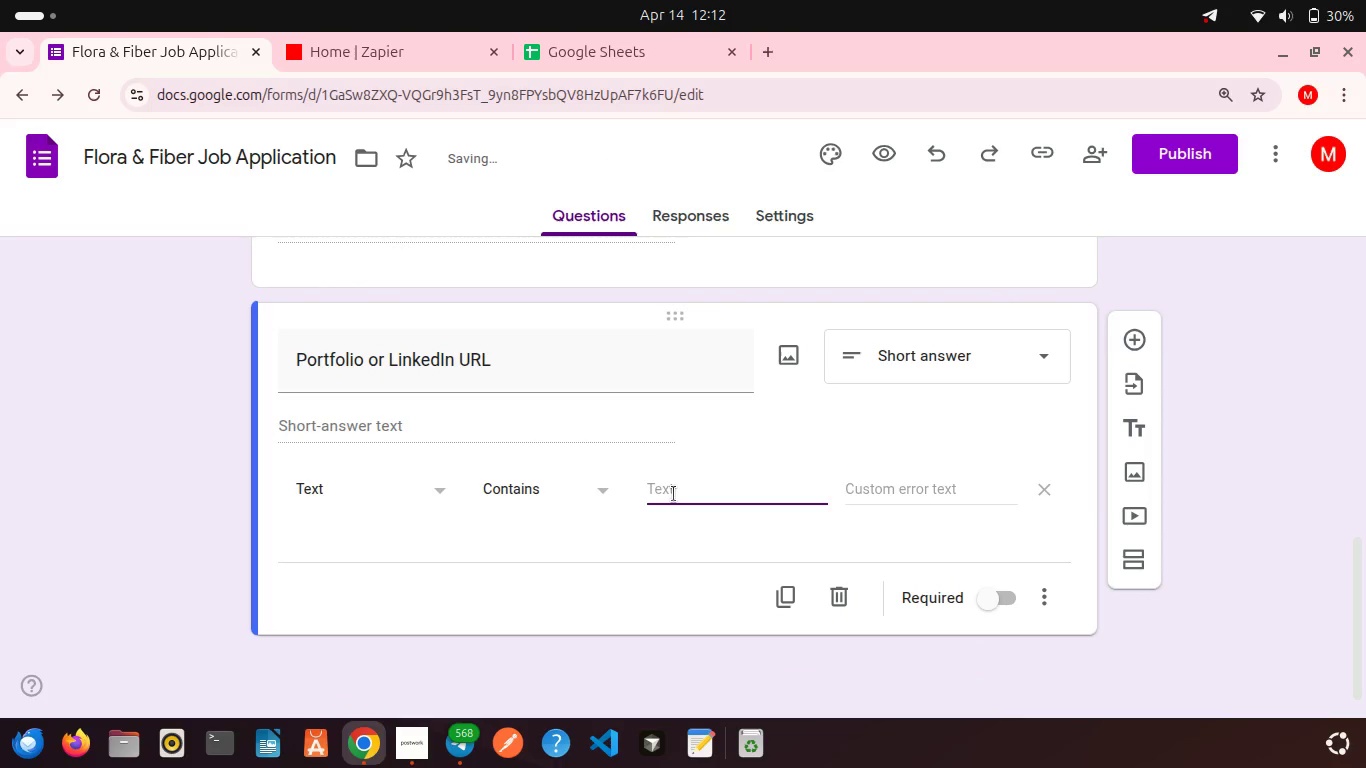 
type(http)
 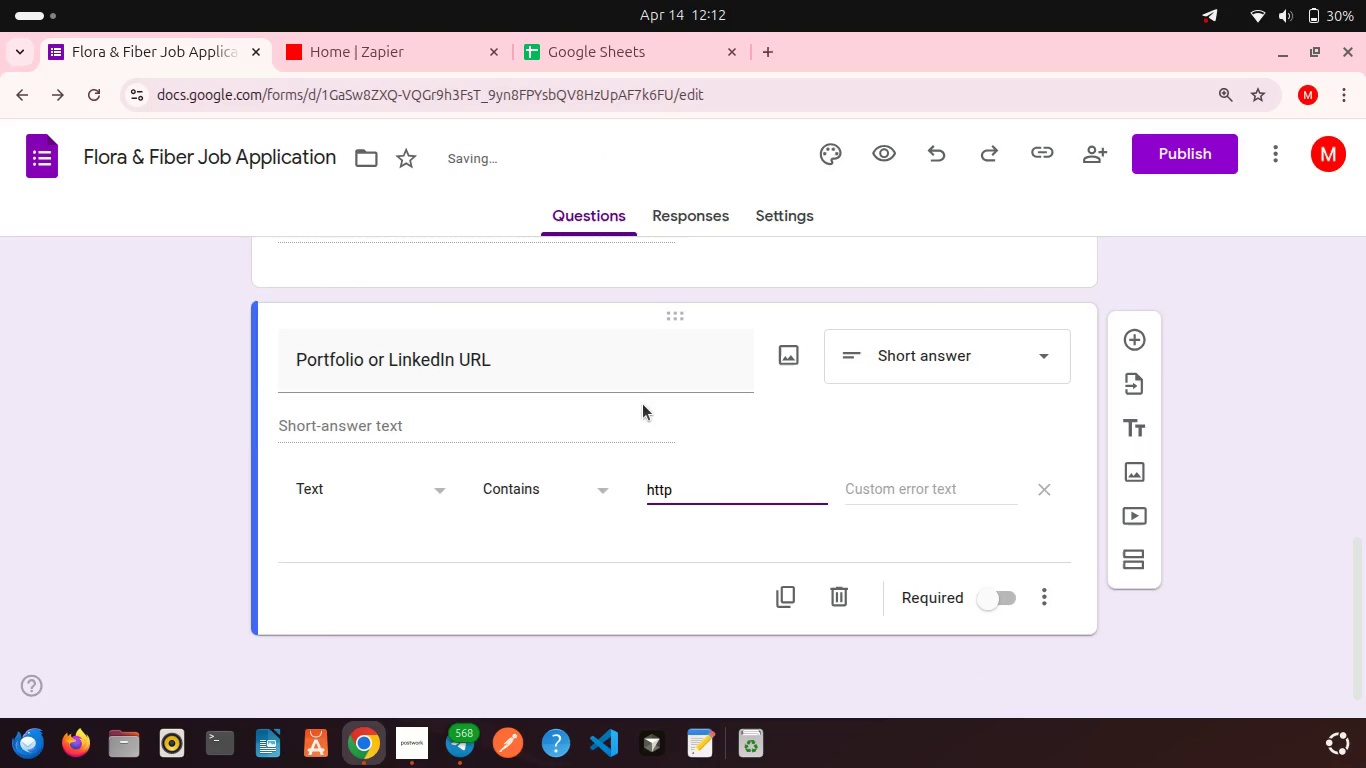 
scroll: coordinate [643, 404], scroll_direction: down, amount: 5.0
 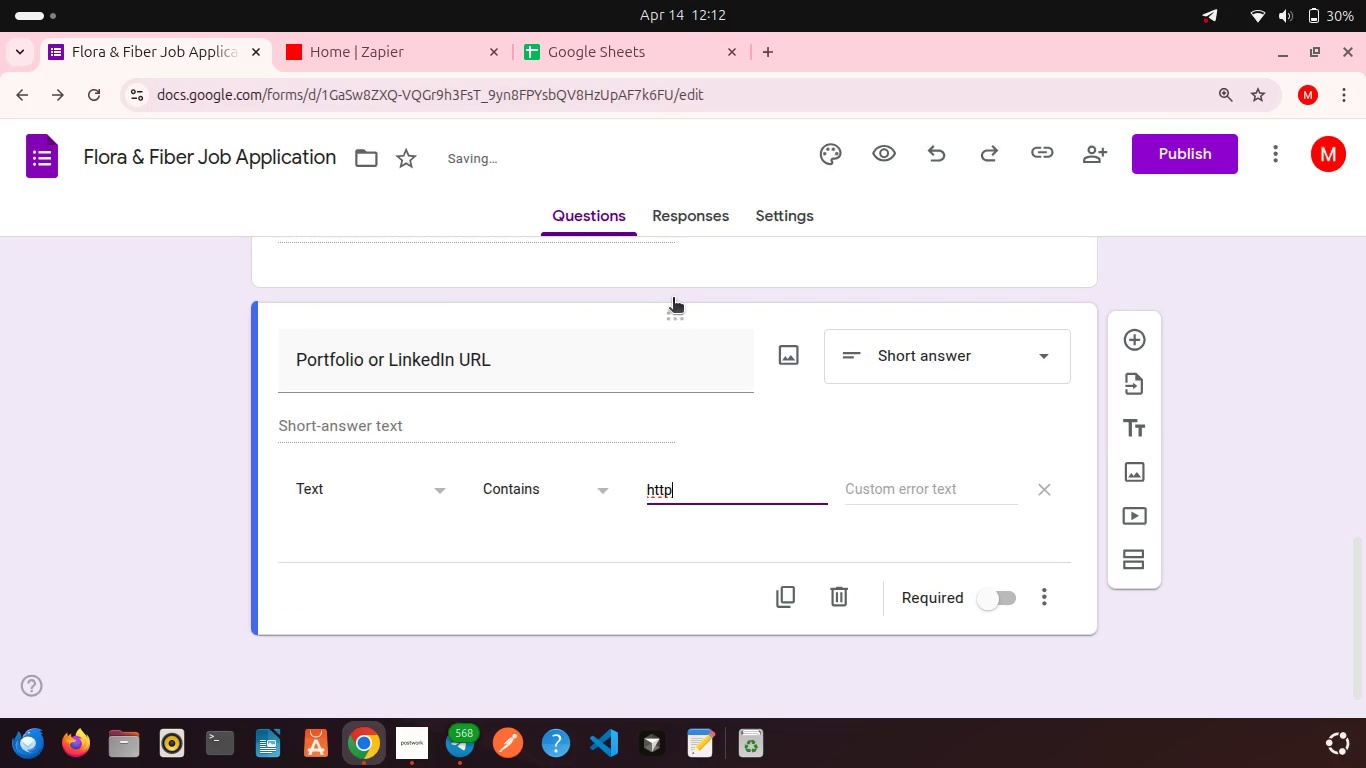 
scroll: coordinate [673, 299], scroll_direction: up, amount: 8.0
 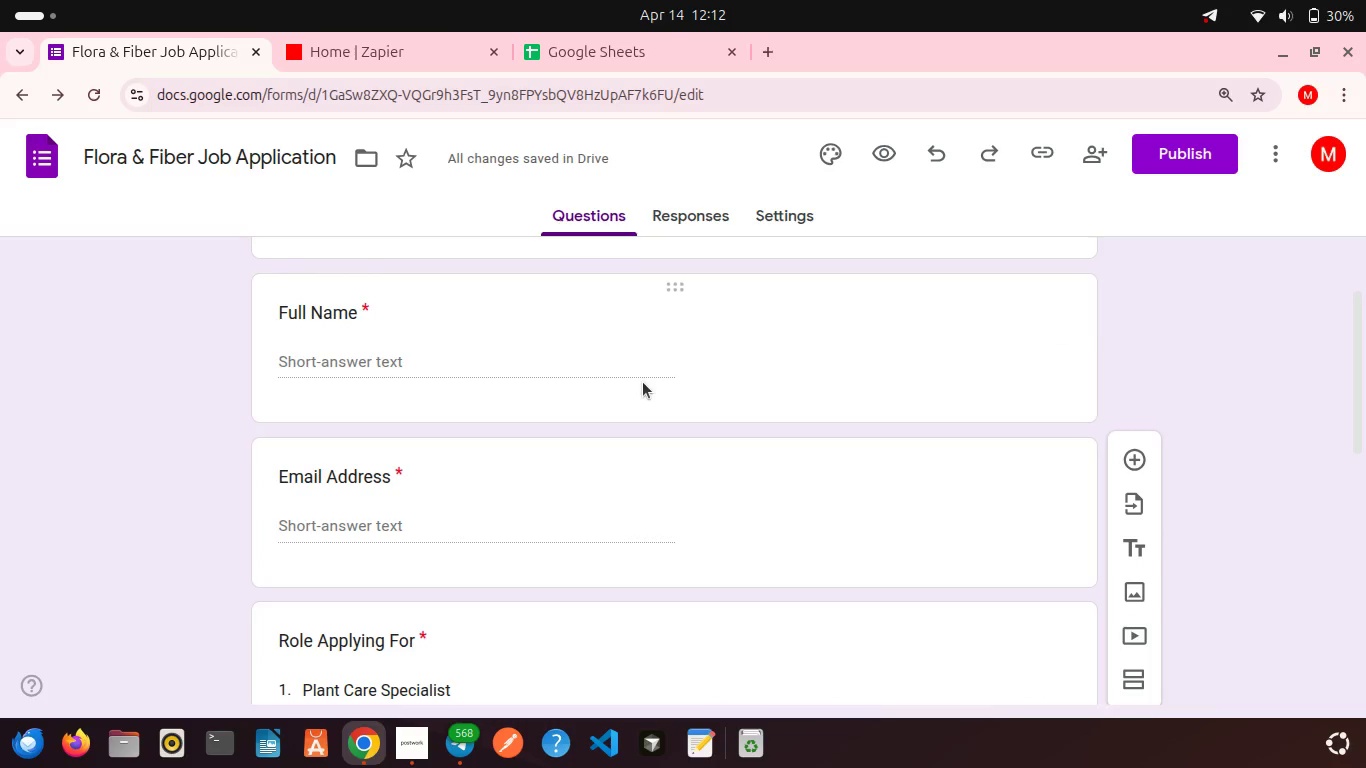 
scroll: coordinate [643, 382], scroll_direction: down, amount: 6.0
 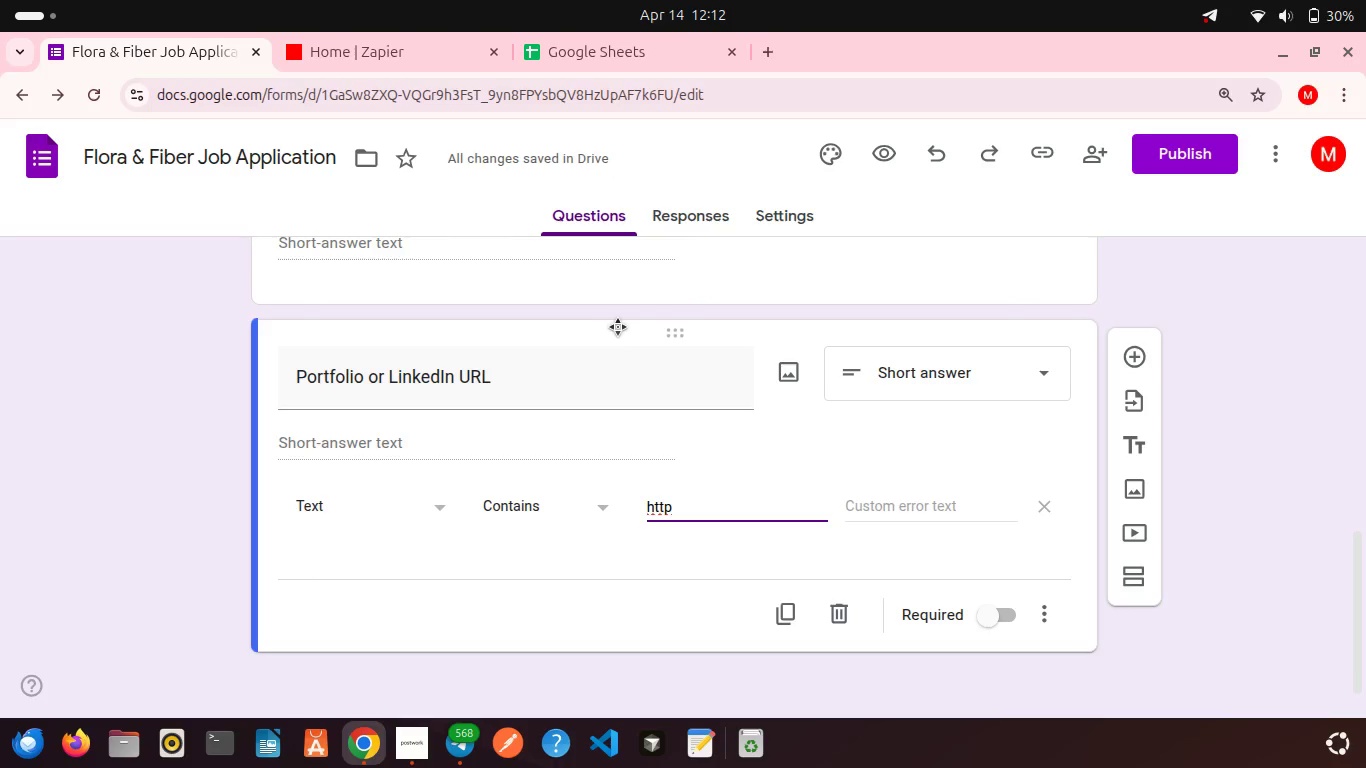 
left_click([674, 209])
 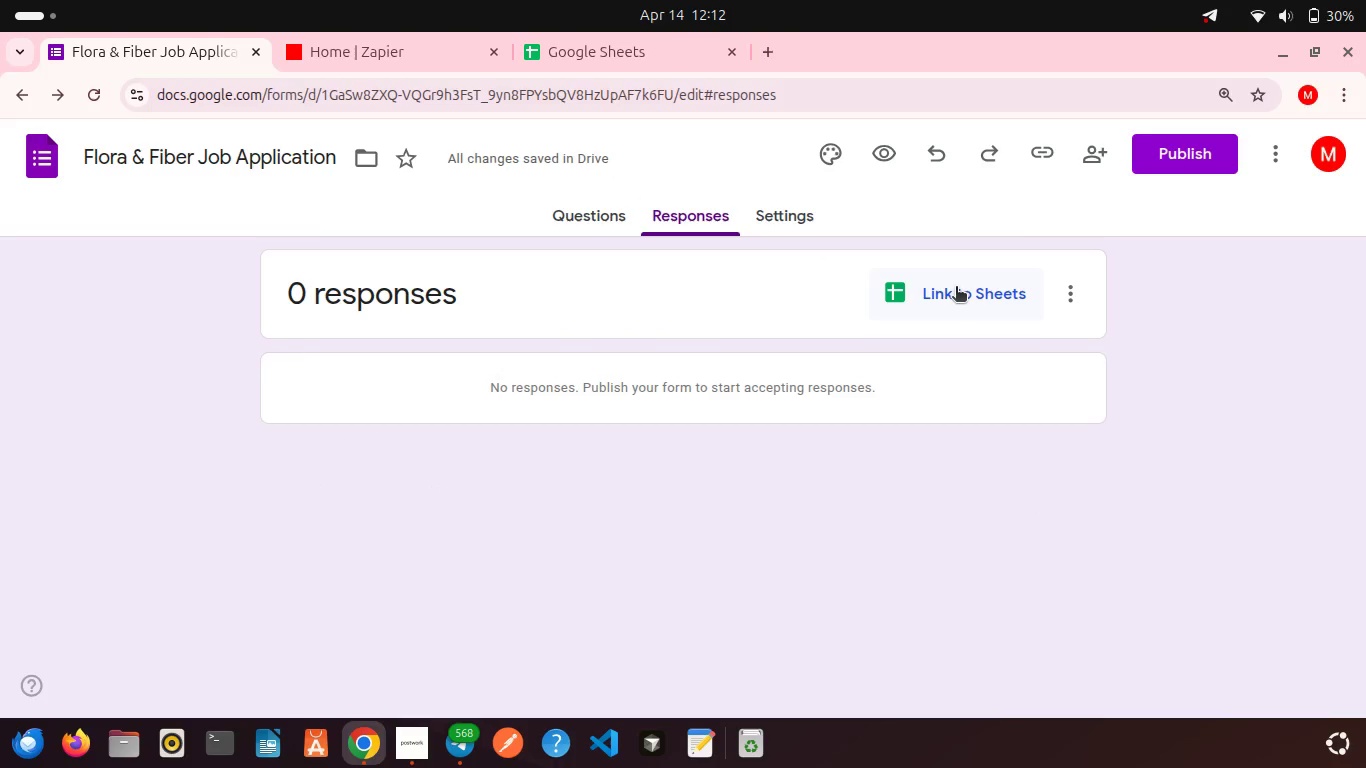 
left_click([956, 288])
 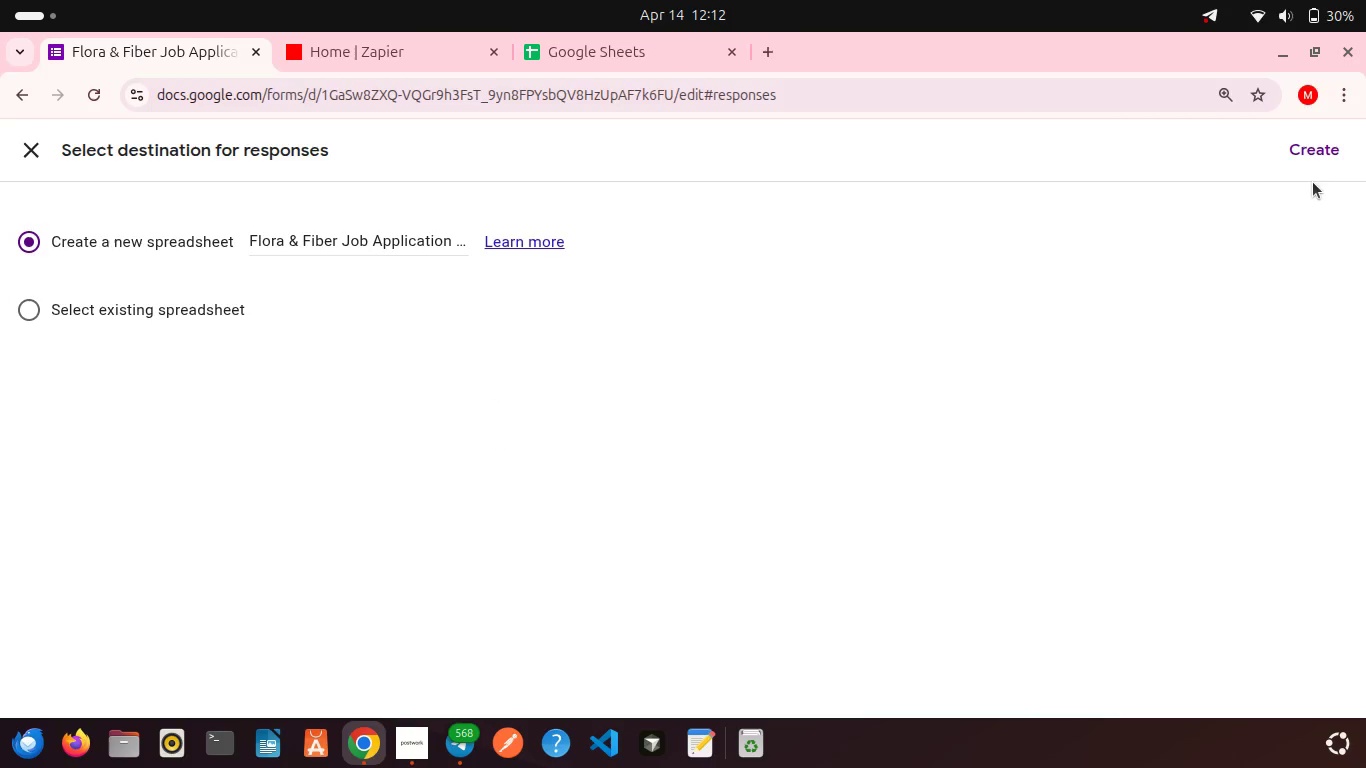 
left_click([1310, 157])
 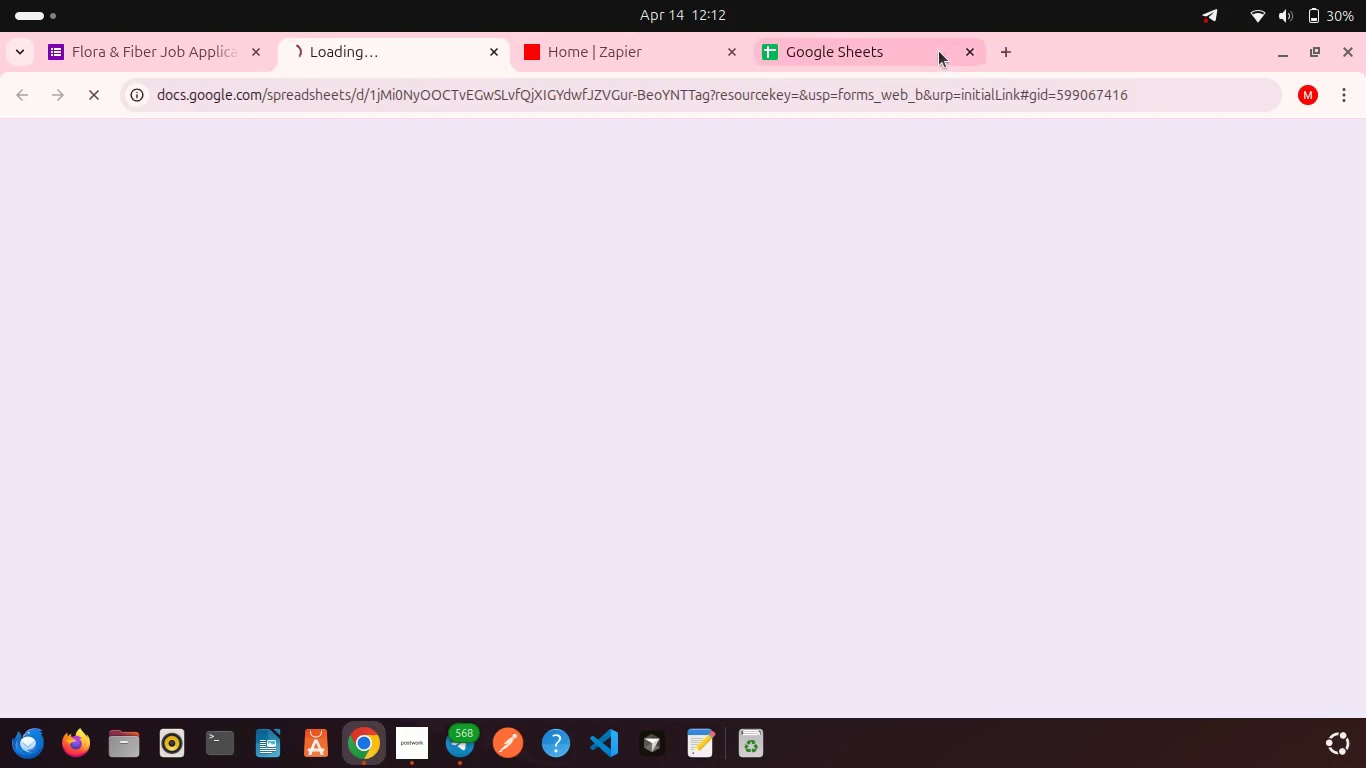 
left_click([975, 47])
 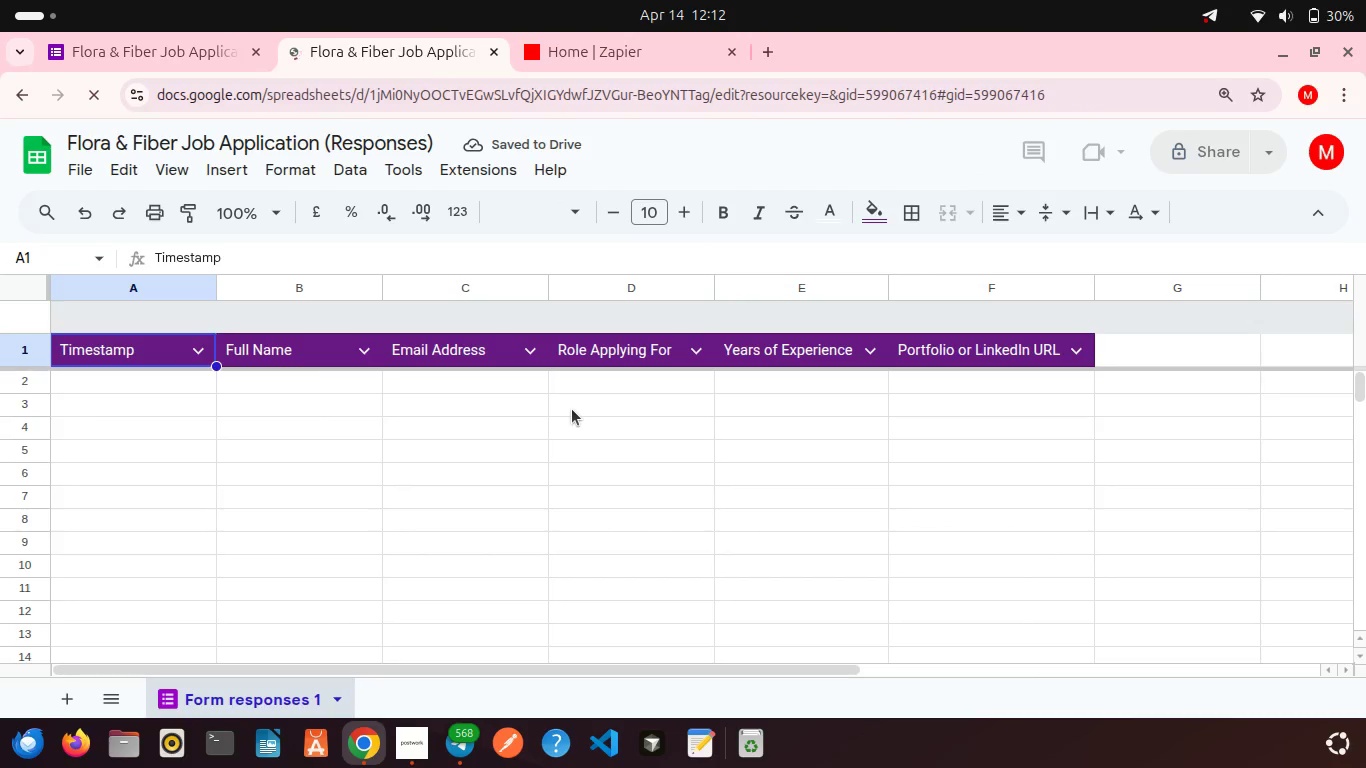 
wait(7.65)
 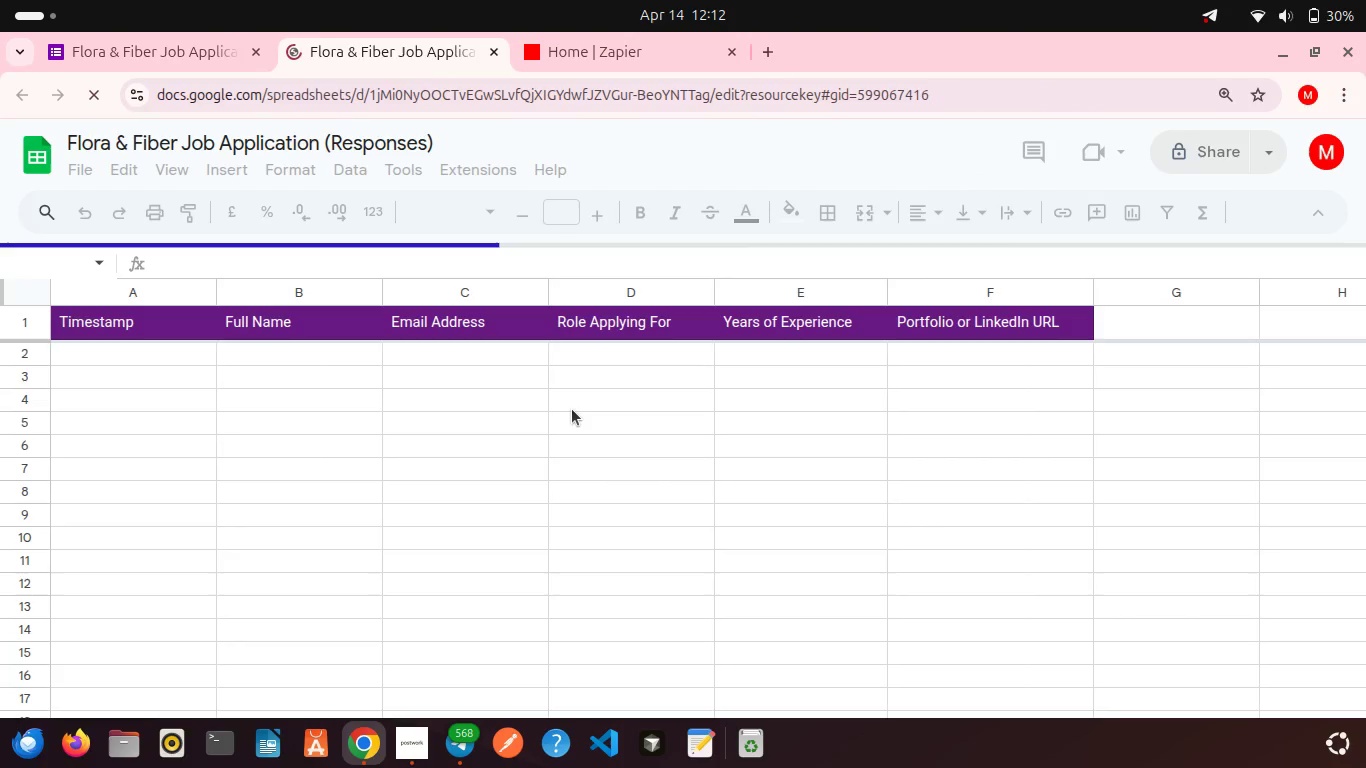 
left_click([161, 46])
 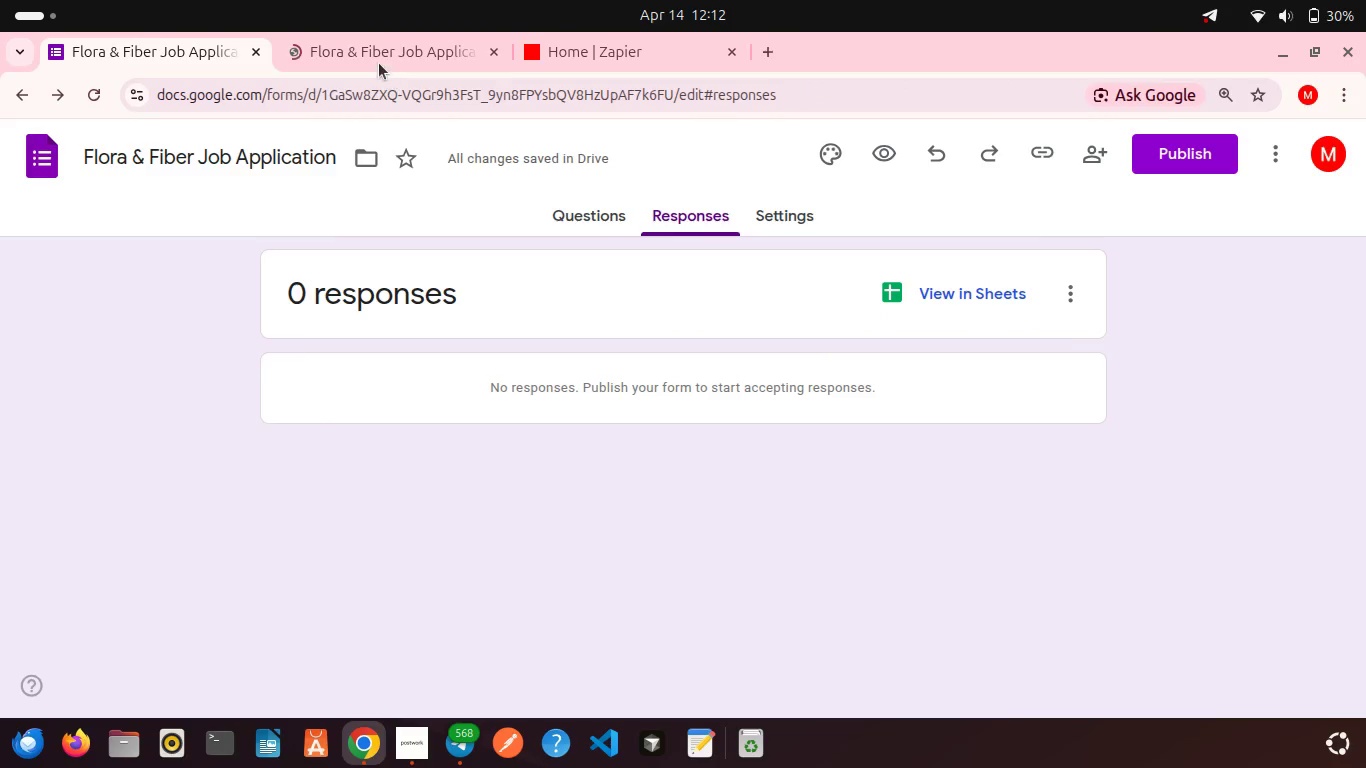 
left_click([360, 42])
 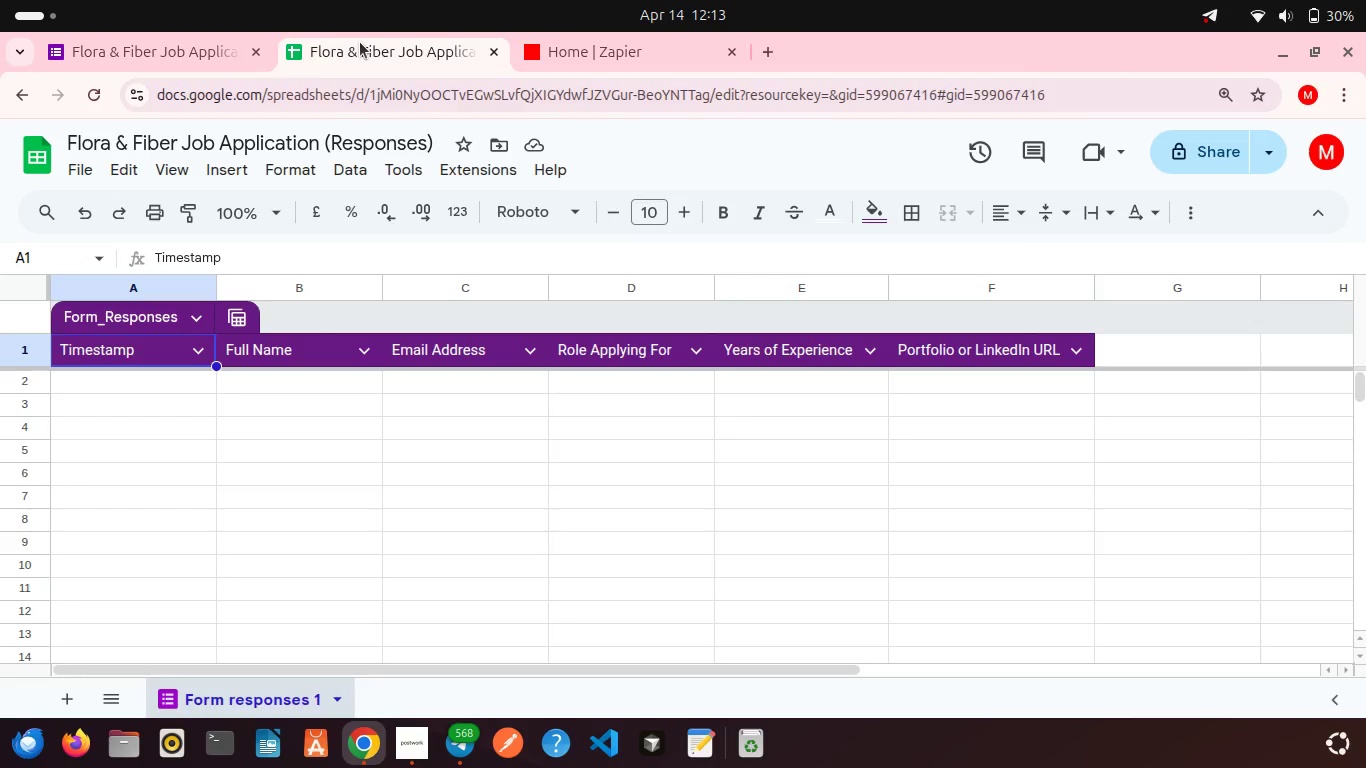 
left_click([193, 62])
 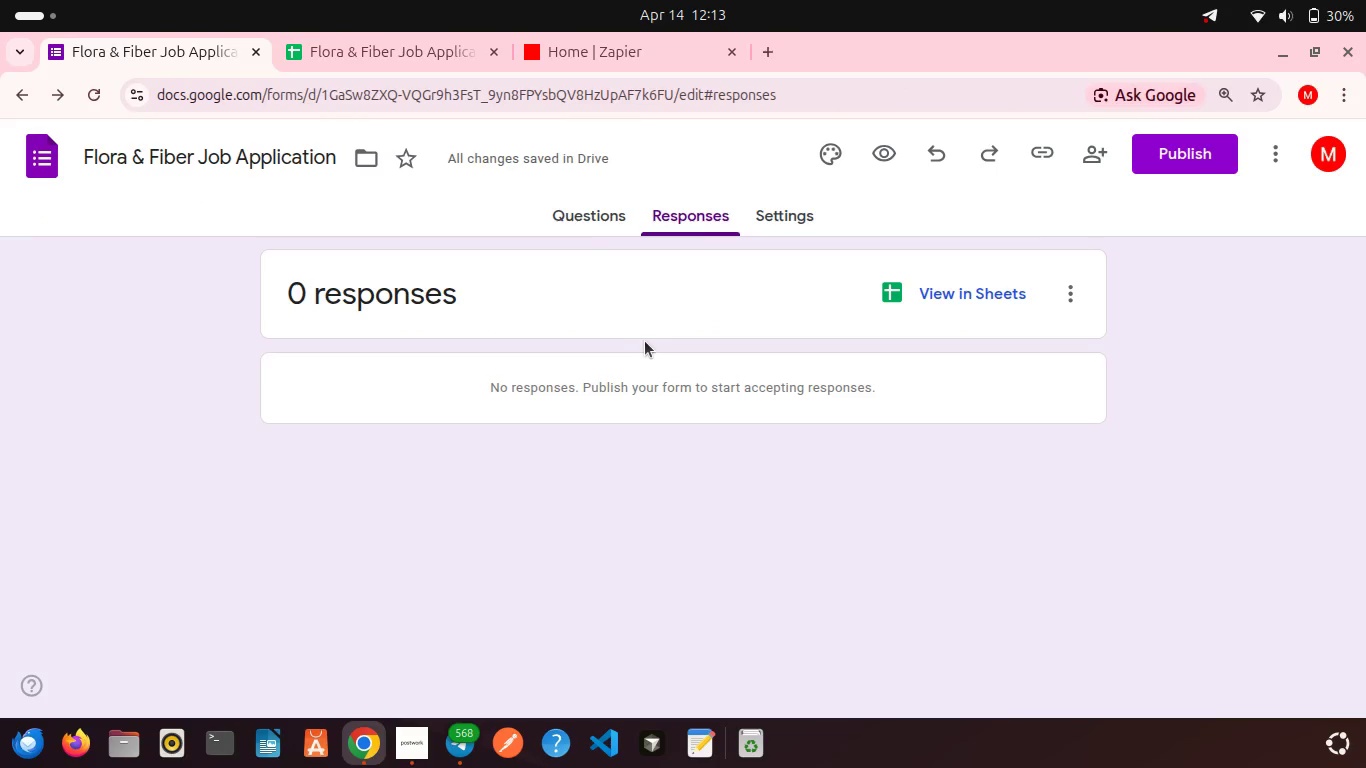 
left_click([581, 228])
 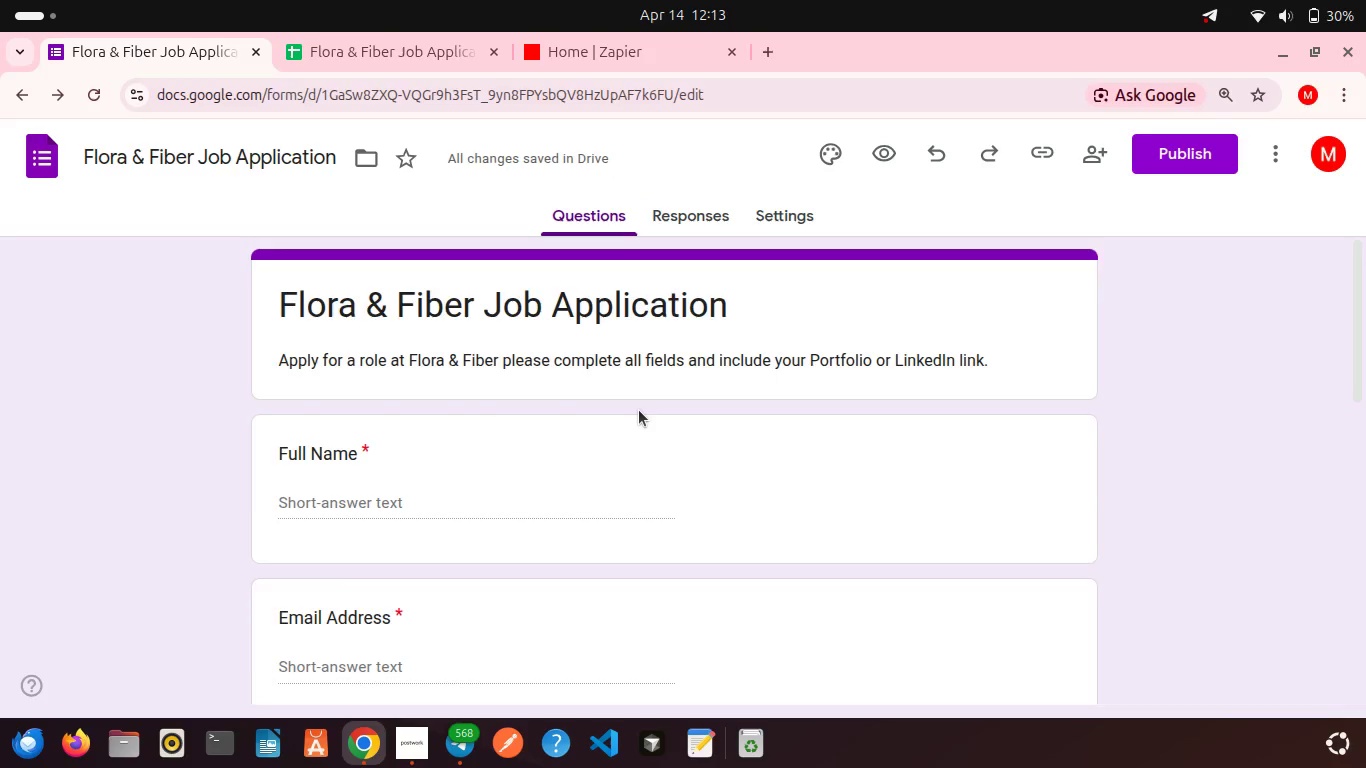 
scroll: coordinate [639, 410], scroll_direction: none, amount: 0.0
 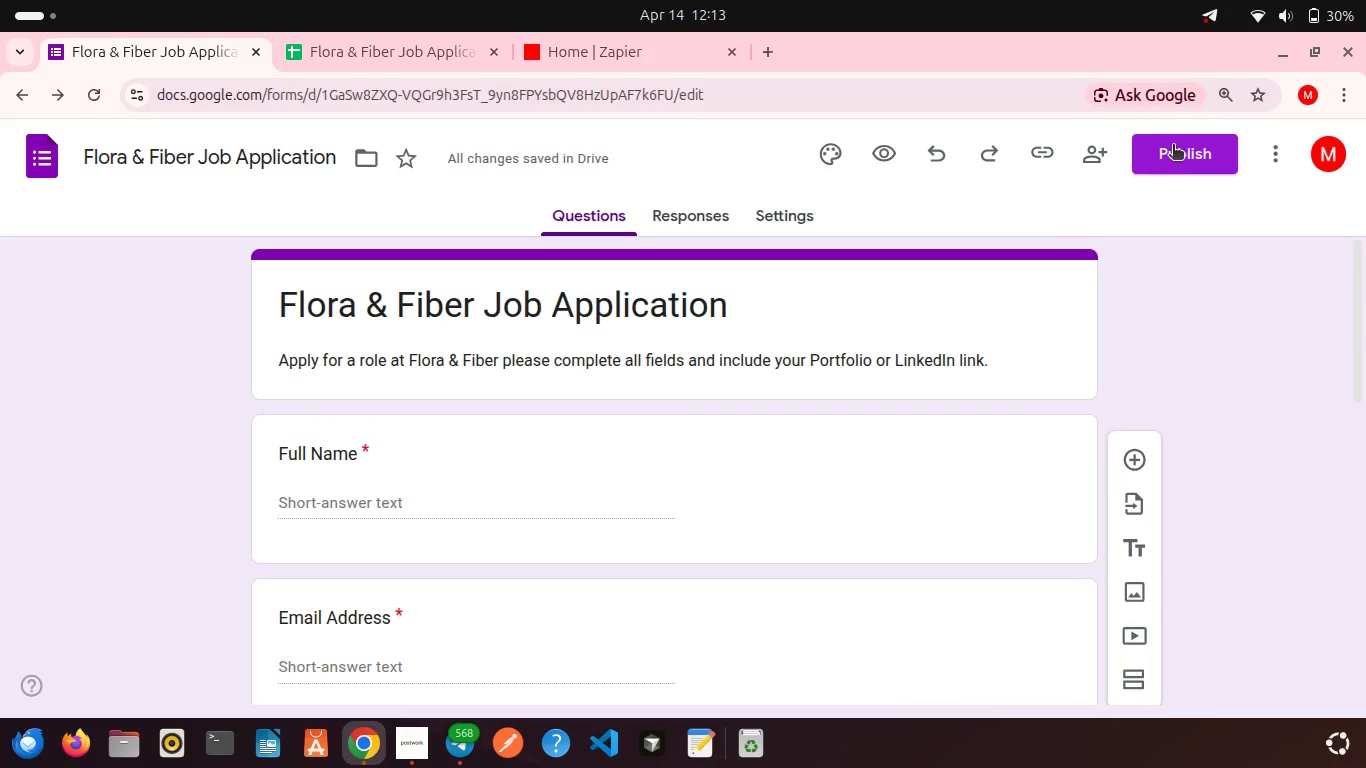 
left_click([1173, 146])
 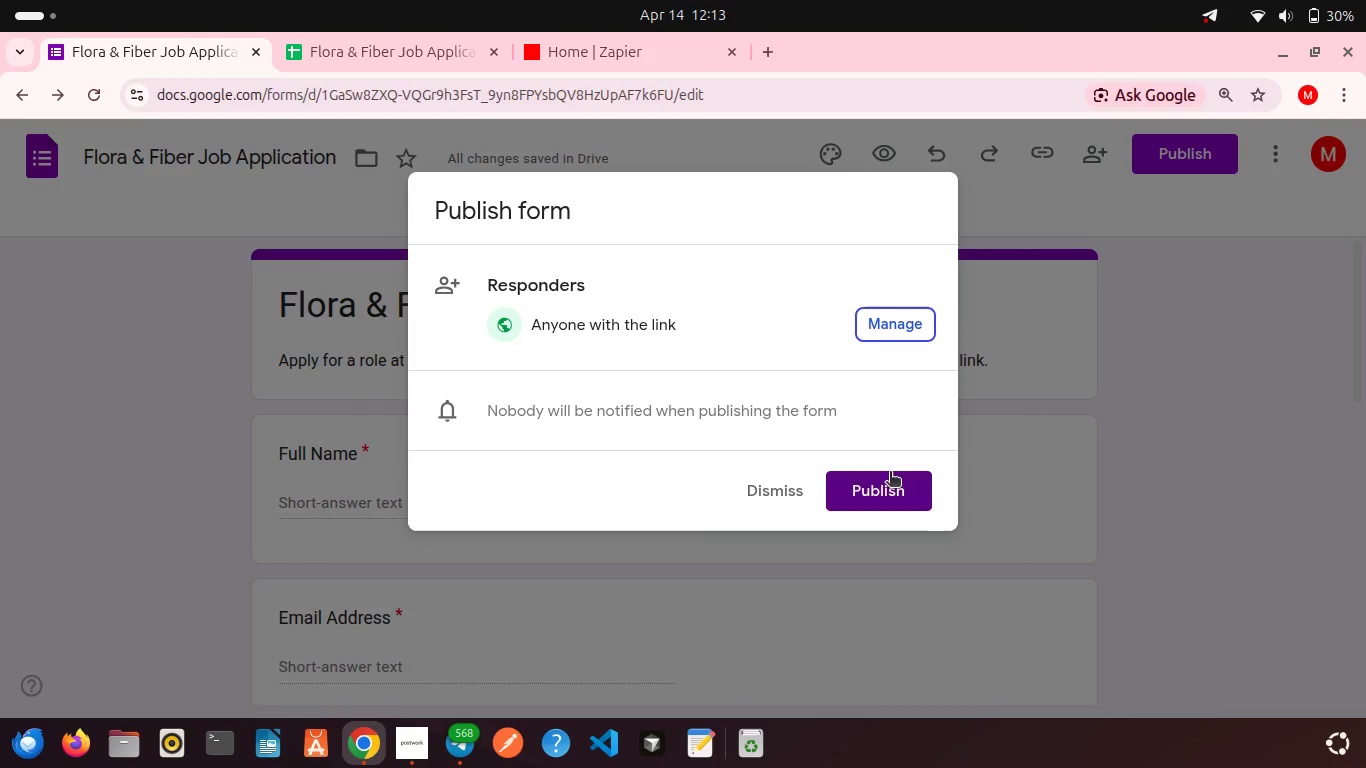 
left_click([887, 479])
 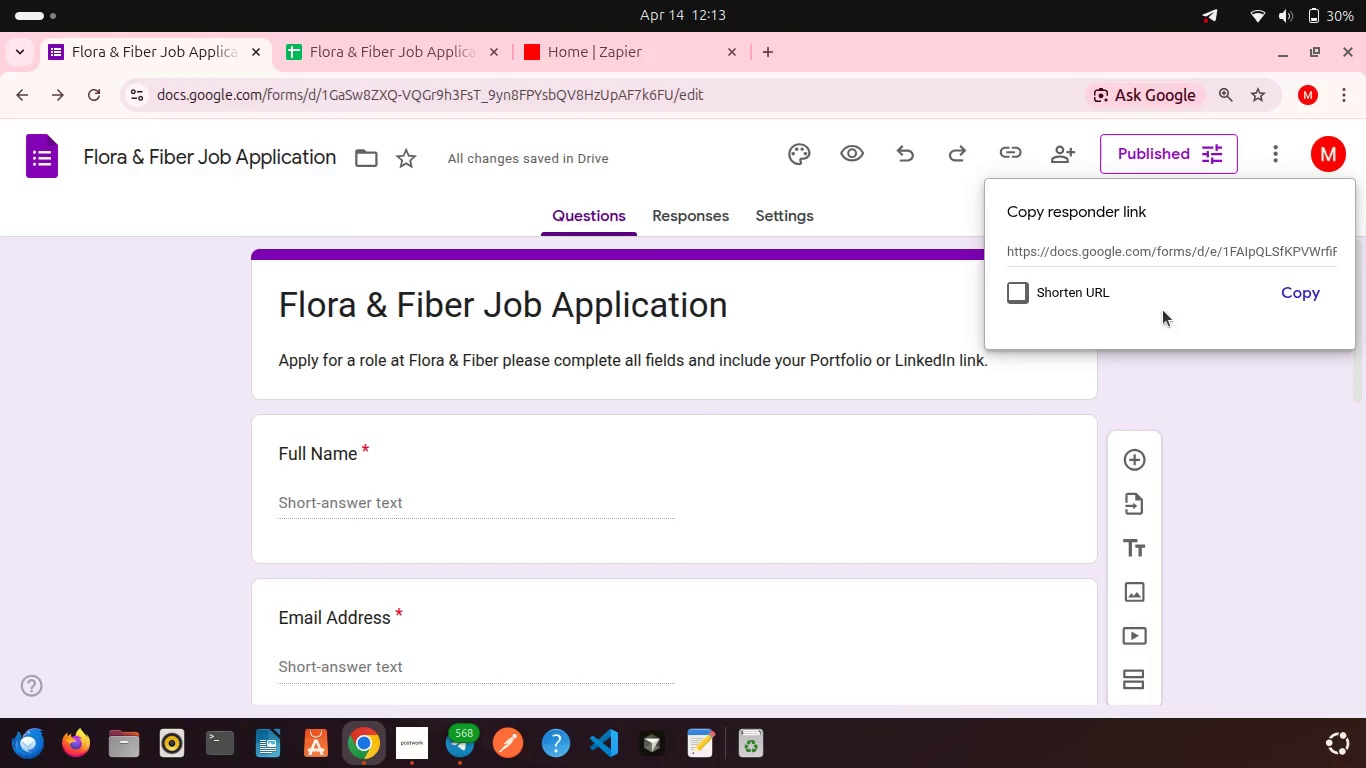 
left_click([1286, 281])
 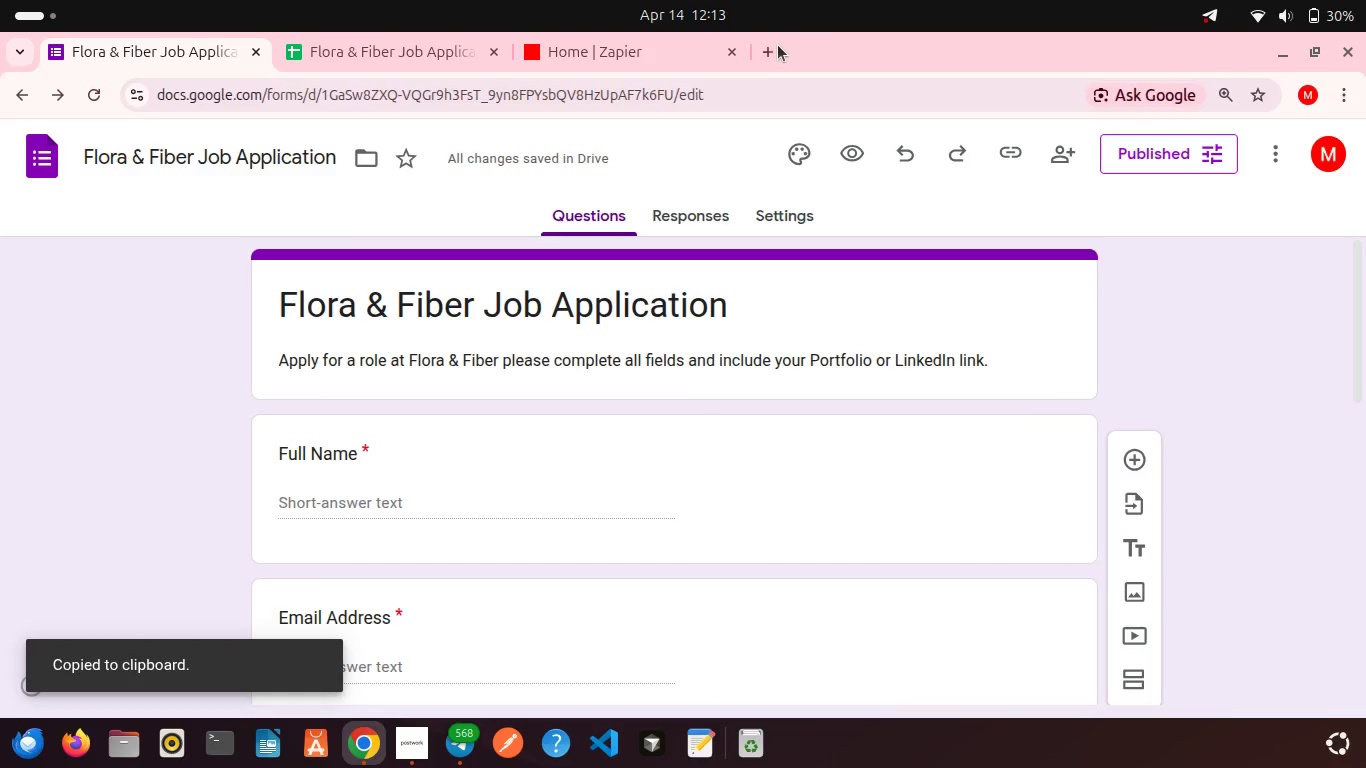 
left_click([778, 45])
 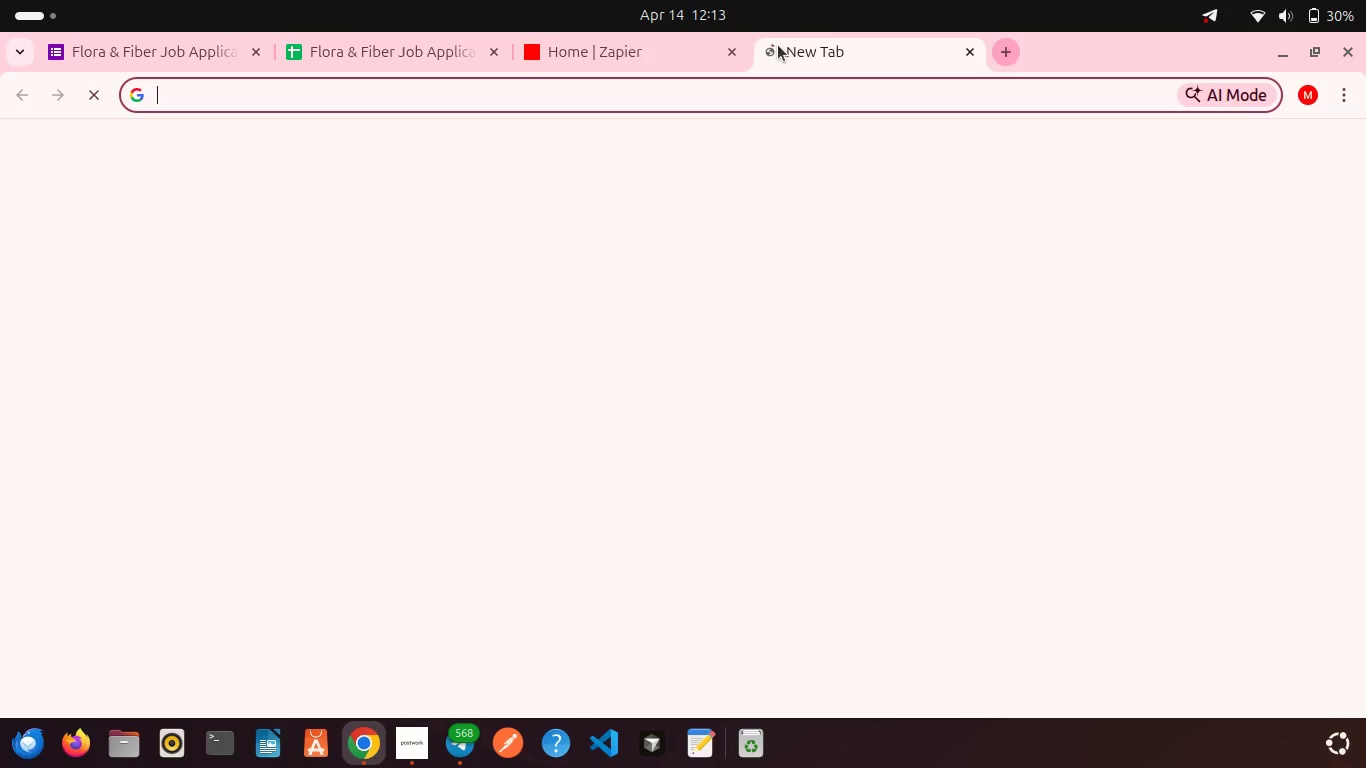 
key(Control+V)
 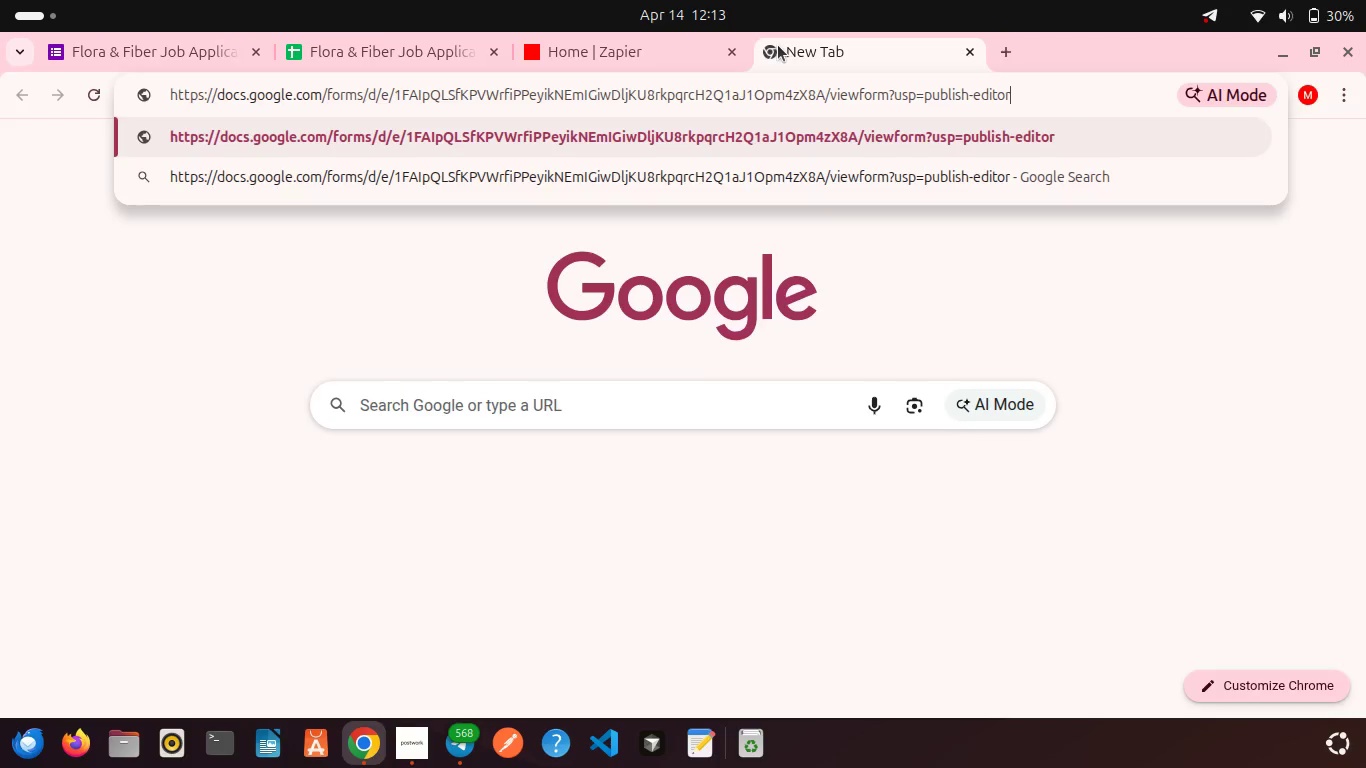 
key(Enter)
 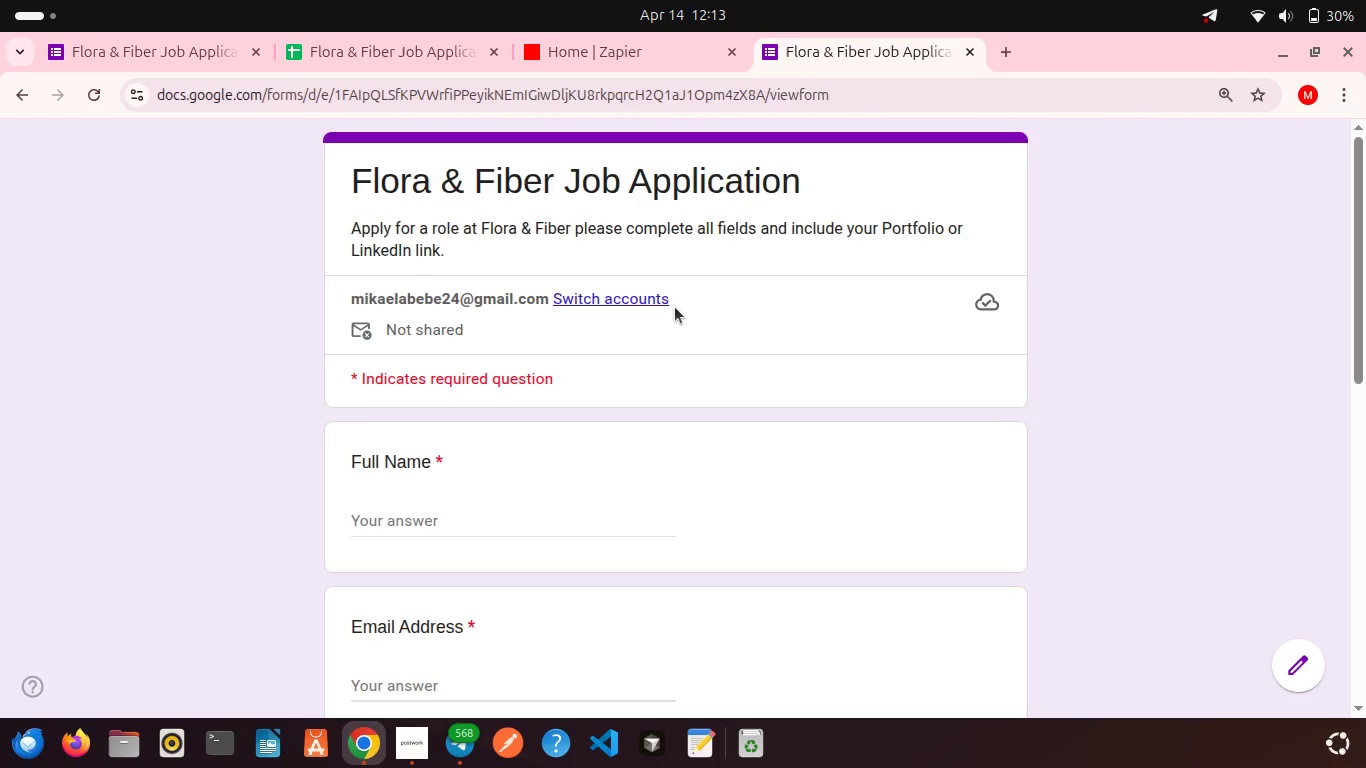 
scroll: coordinate [675, 307], scroll_direction: down, amount: 2.0
 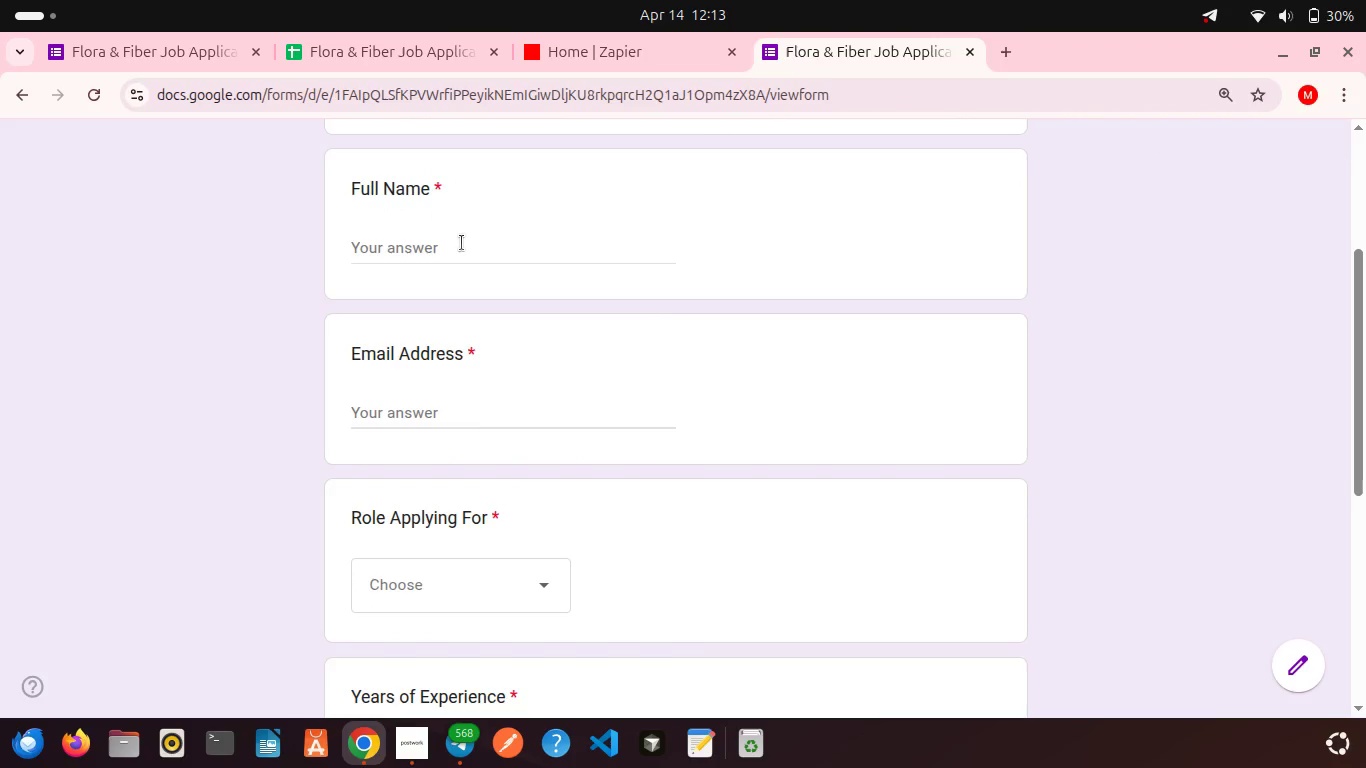 
left_click([462, 243])
 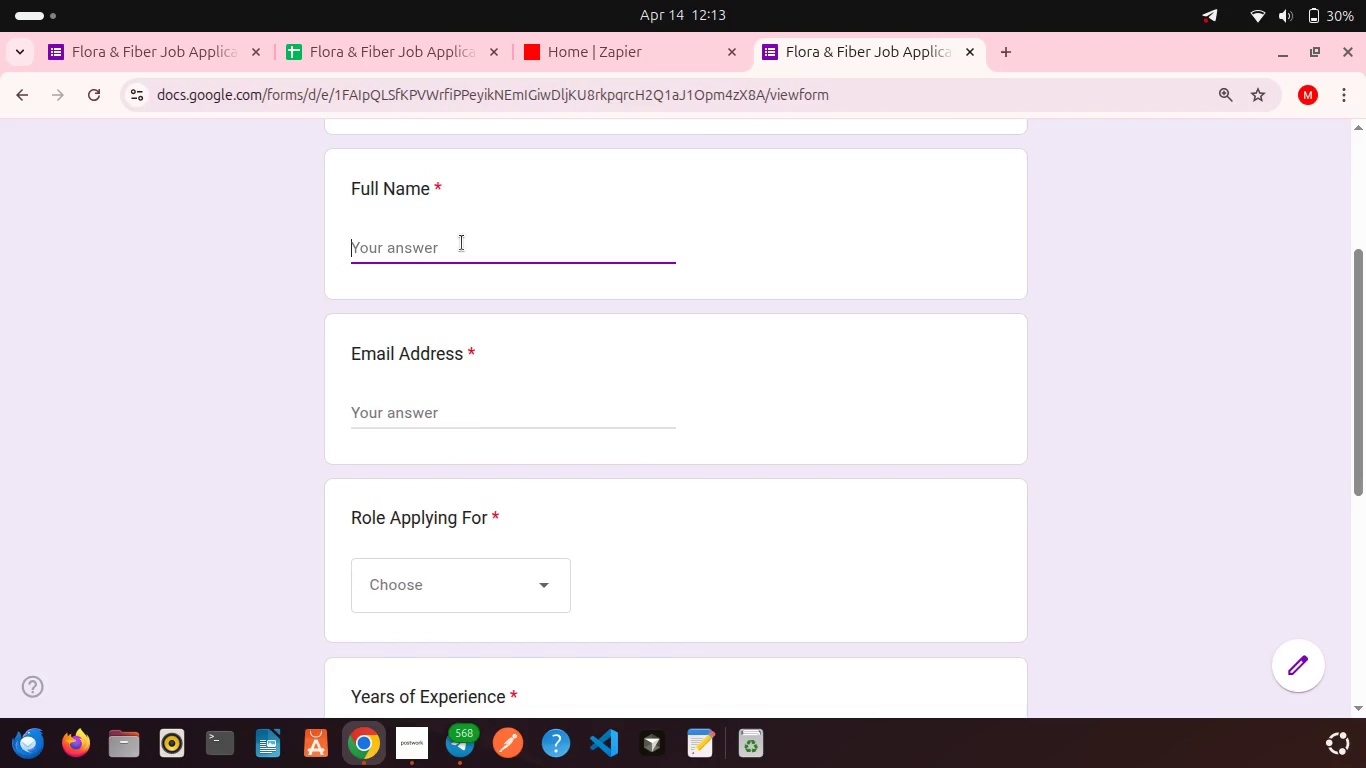 
type(Tewodros Misawoy)
 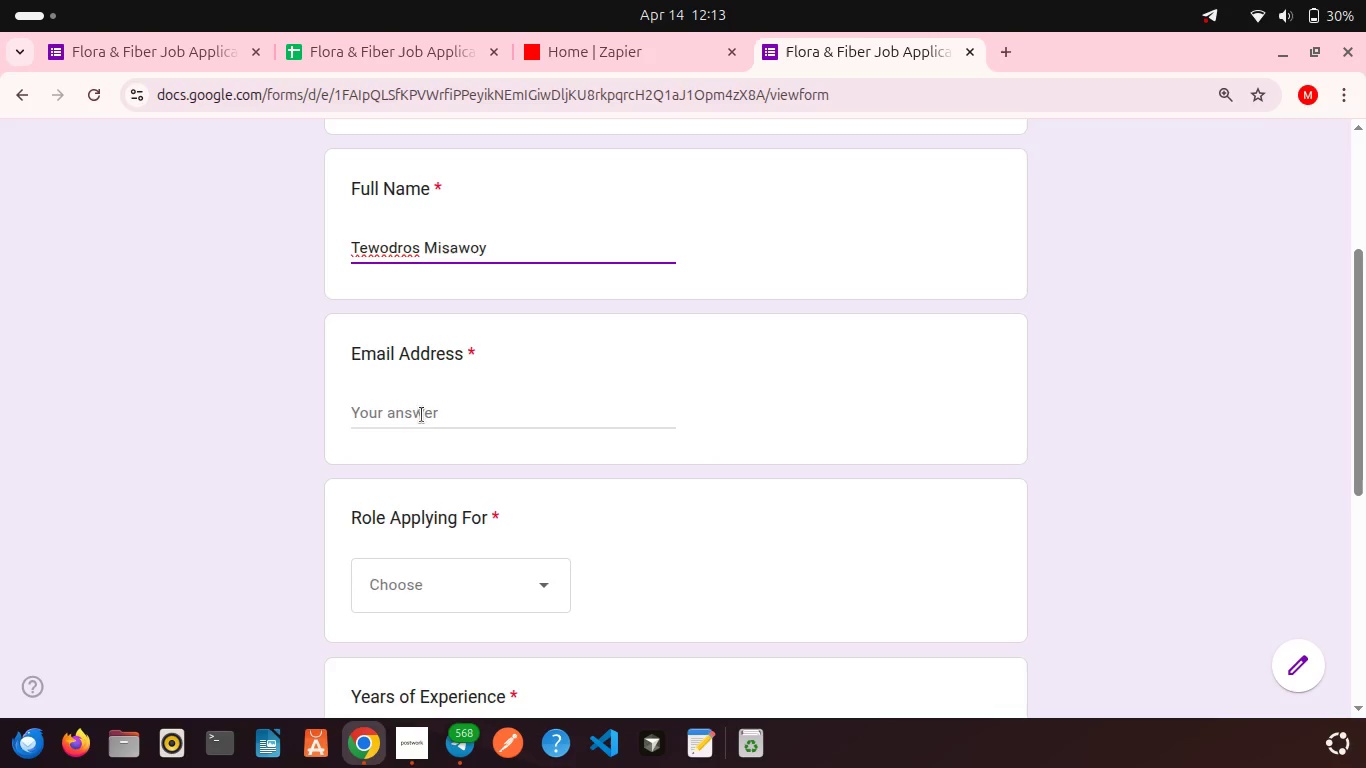 
left_click([419, 418])
 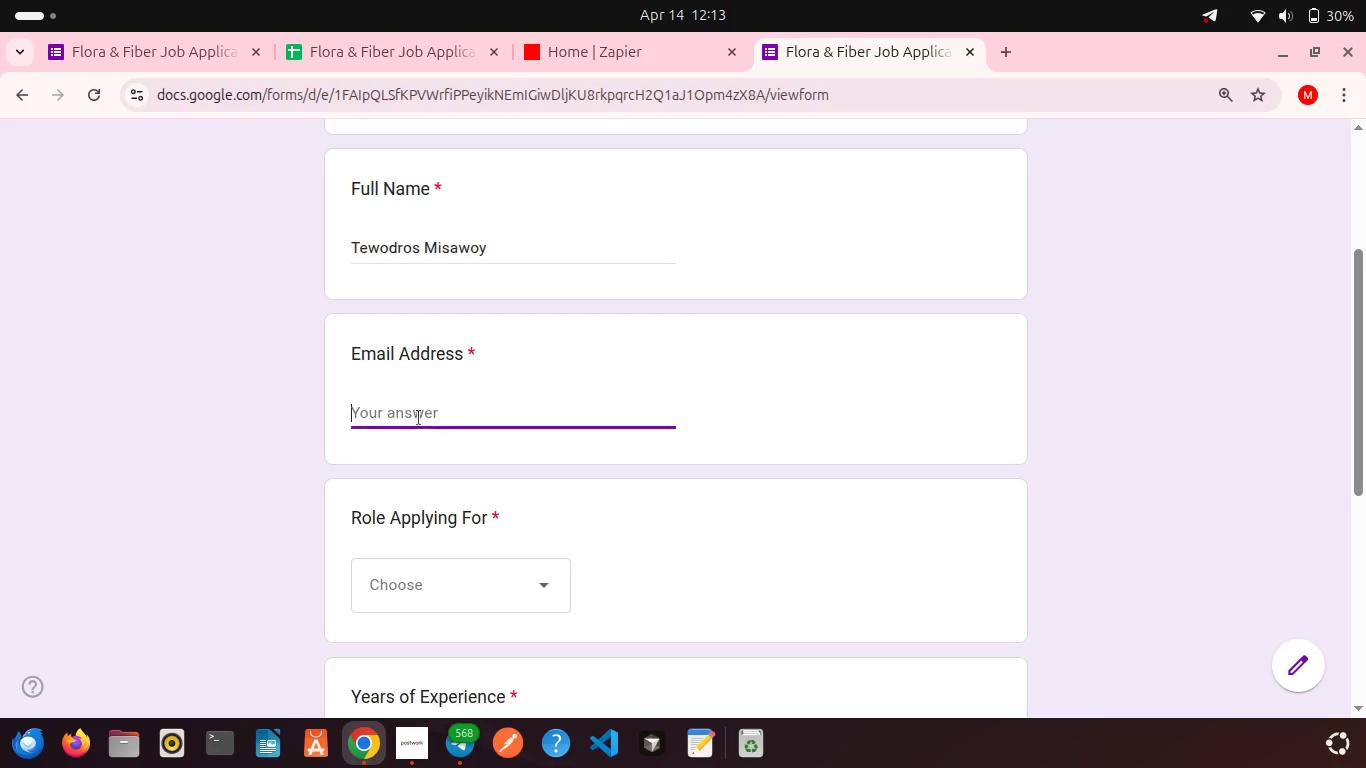 
type(tewodrosm01@gmail.com)
 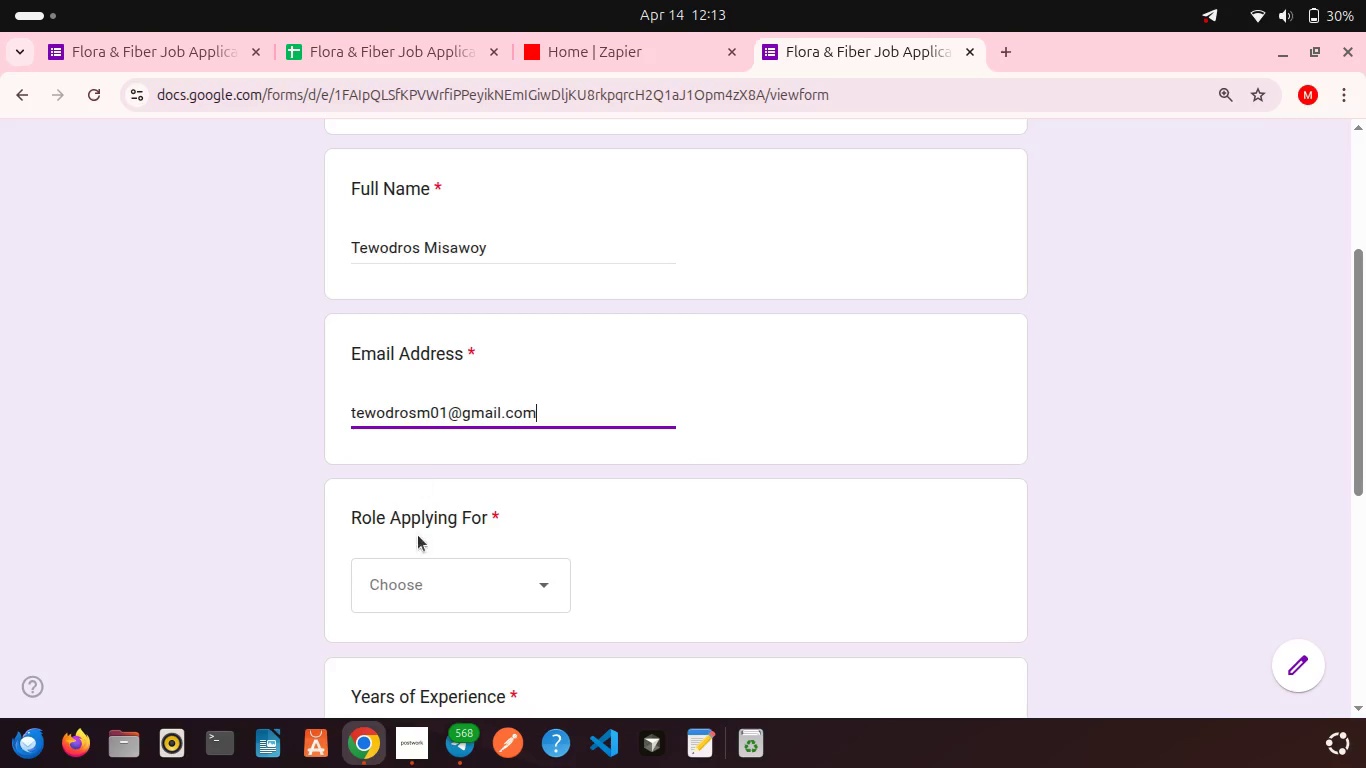 
scroll: coordinate [418, 544], scroll_direction: down, amount: 5.0
 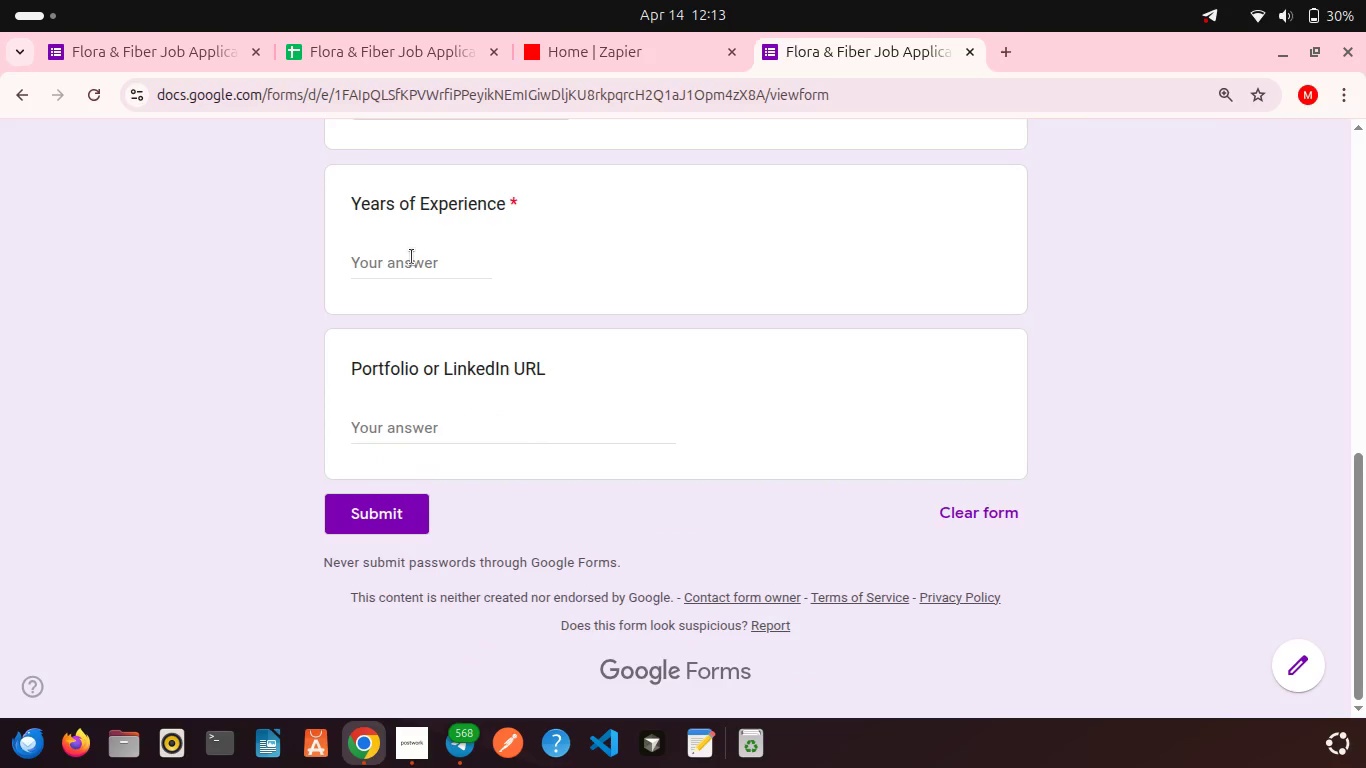 
scroll: coordinate [412, 257], scroll_direction: up, amount: 1.0
 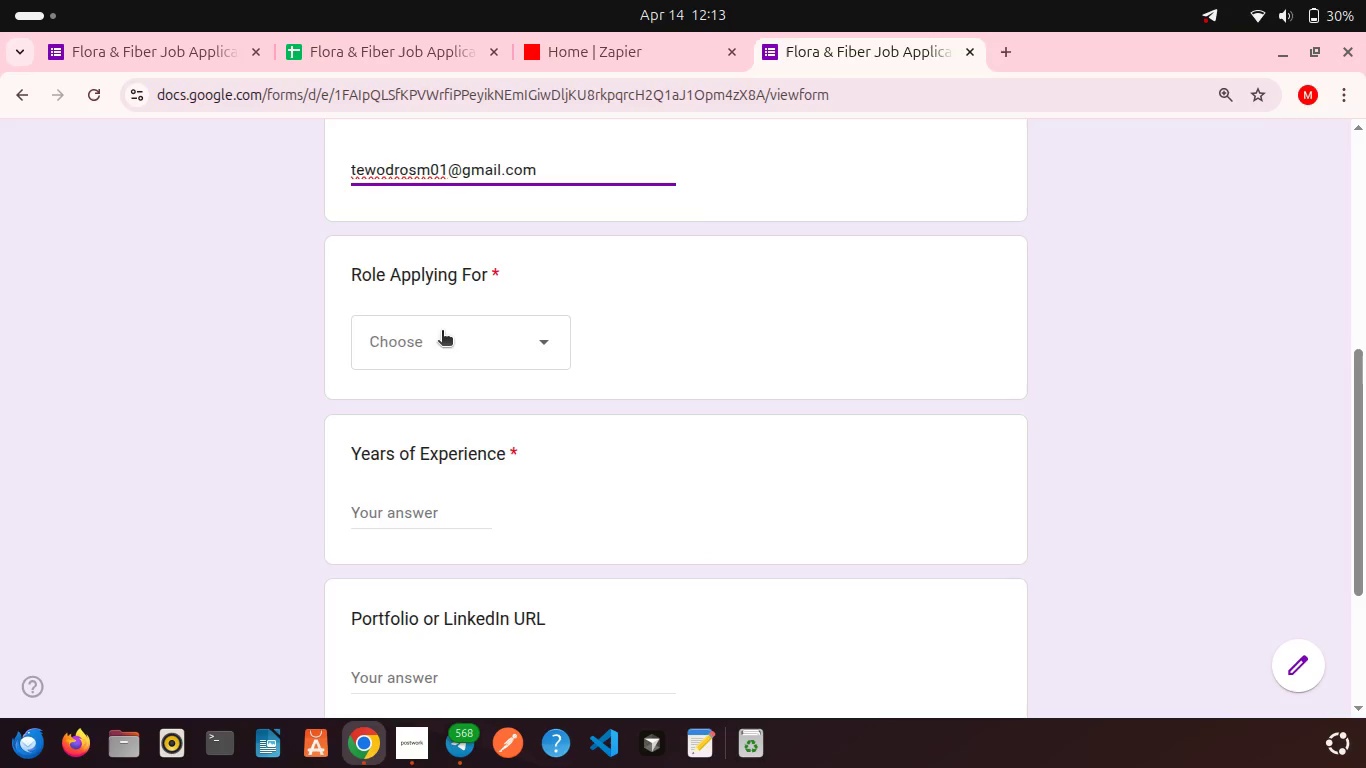 
left_click([442, 332])
 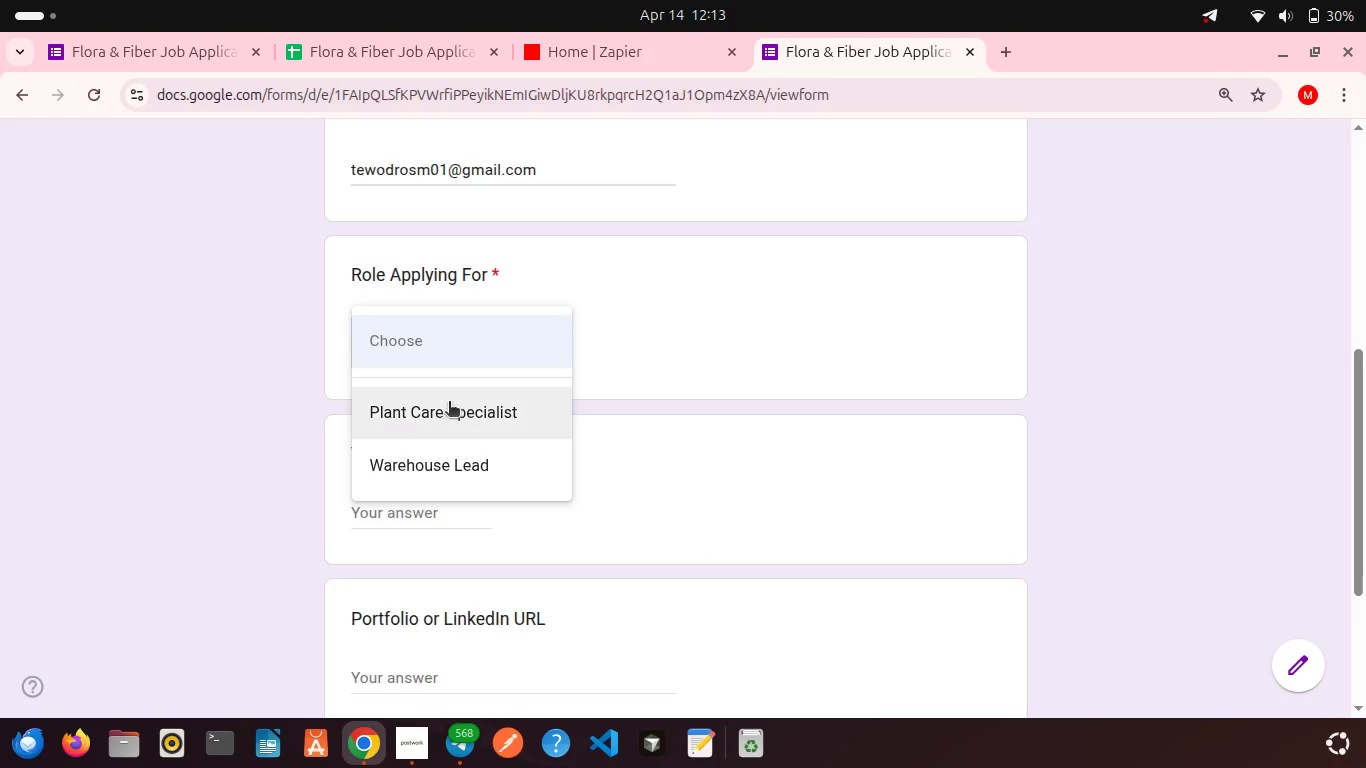 
left_click([449, 403])
 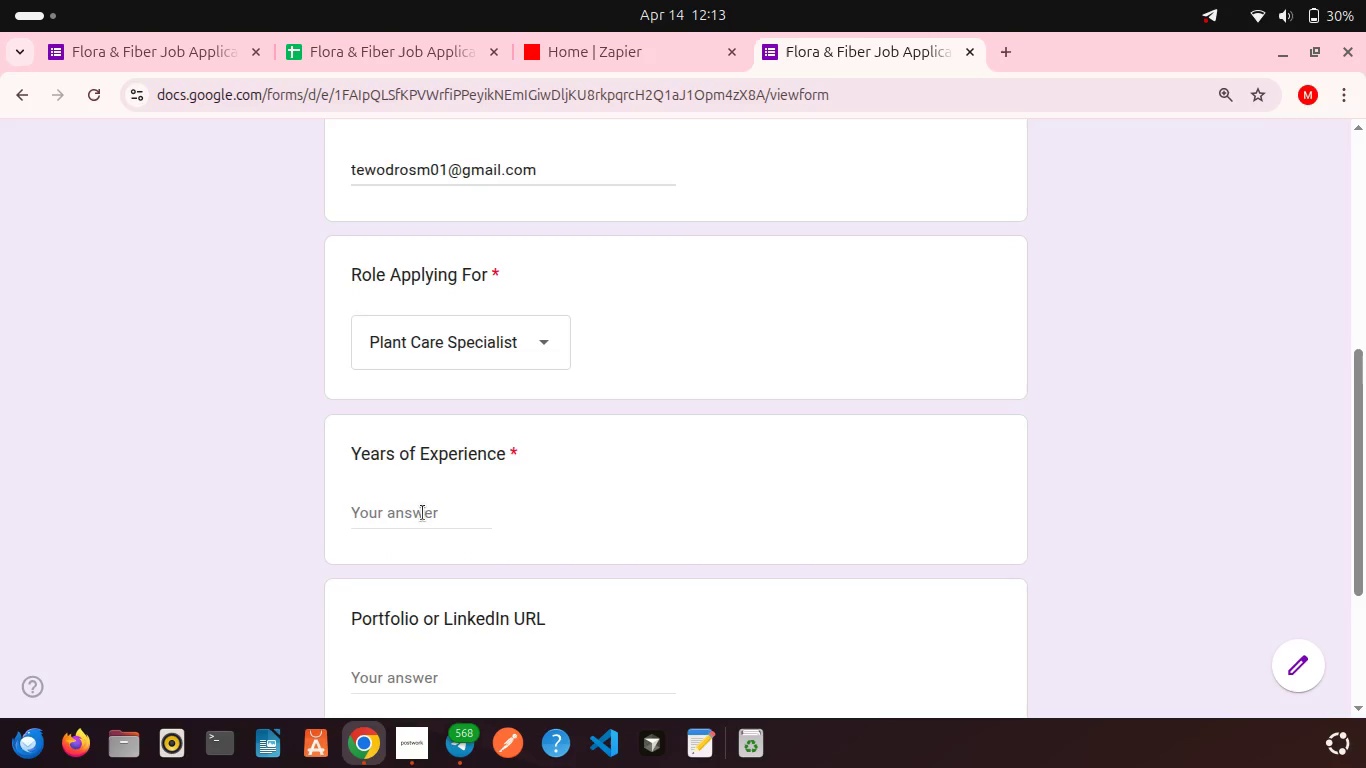 
left_click([422, 516])
 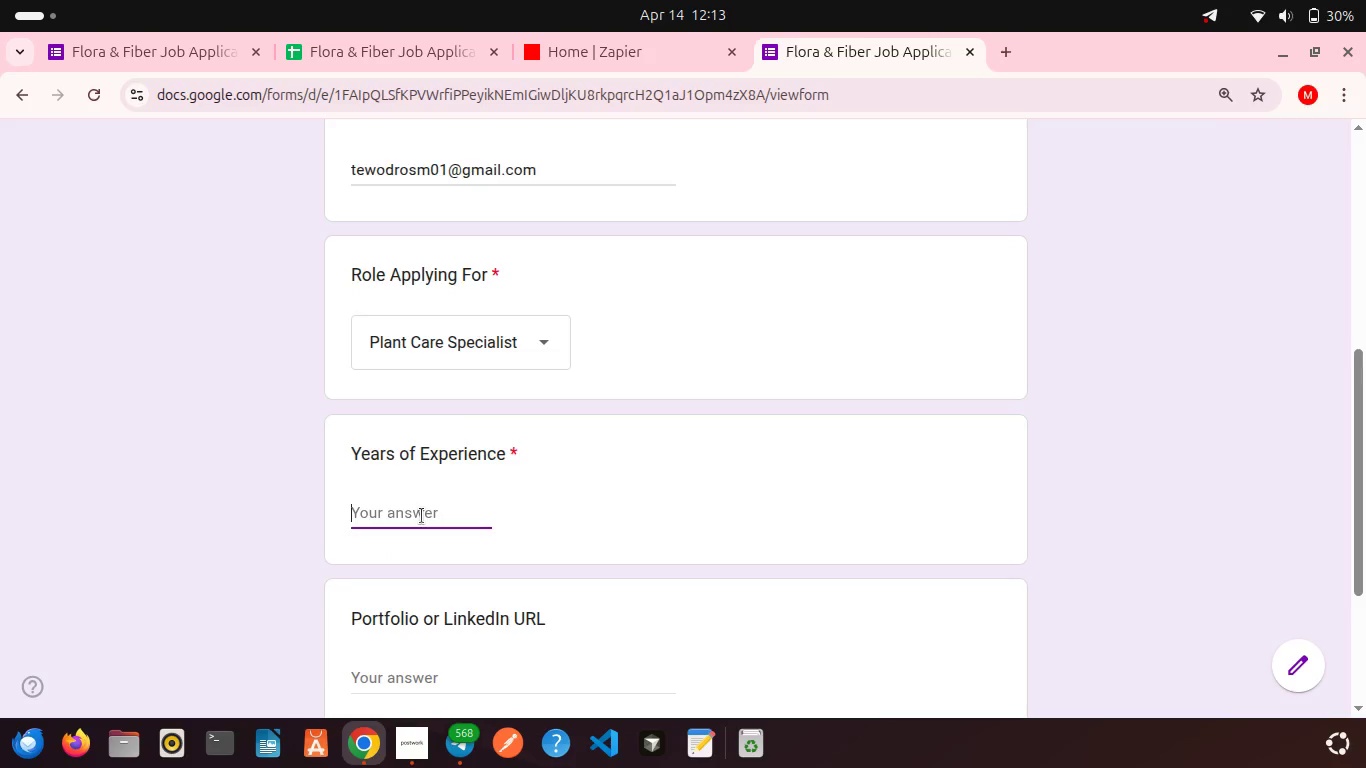 
key(2)
 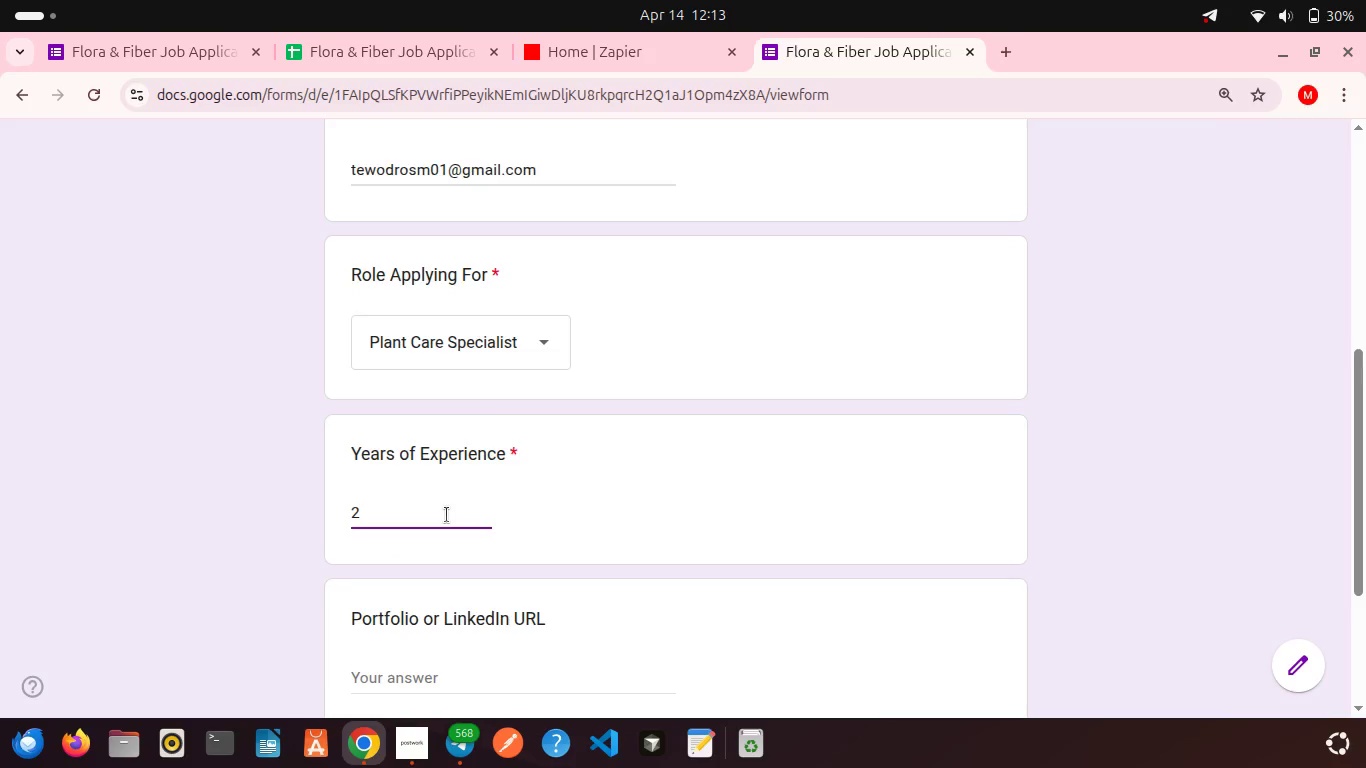 
key(Backspace)
 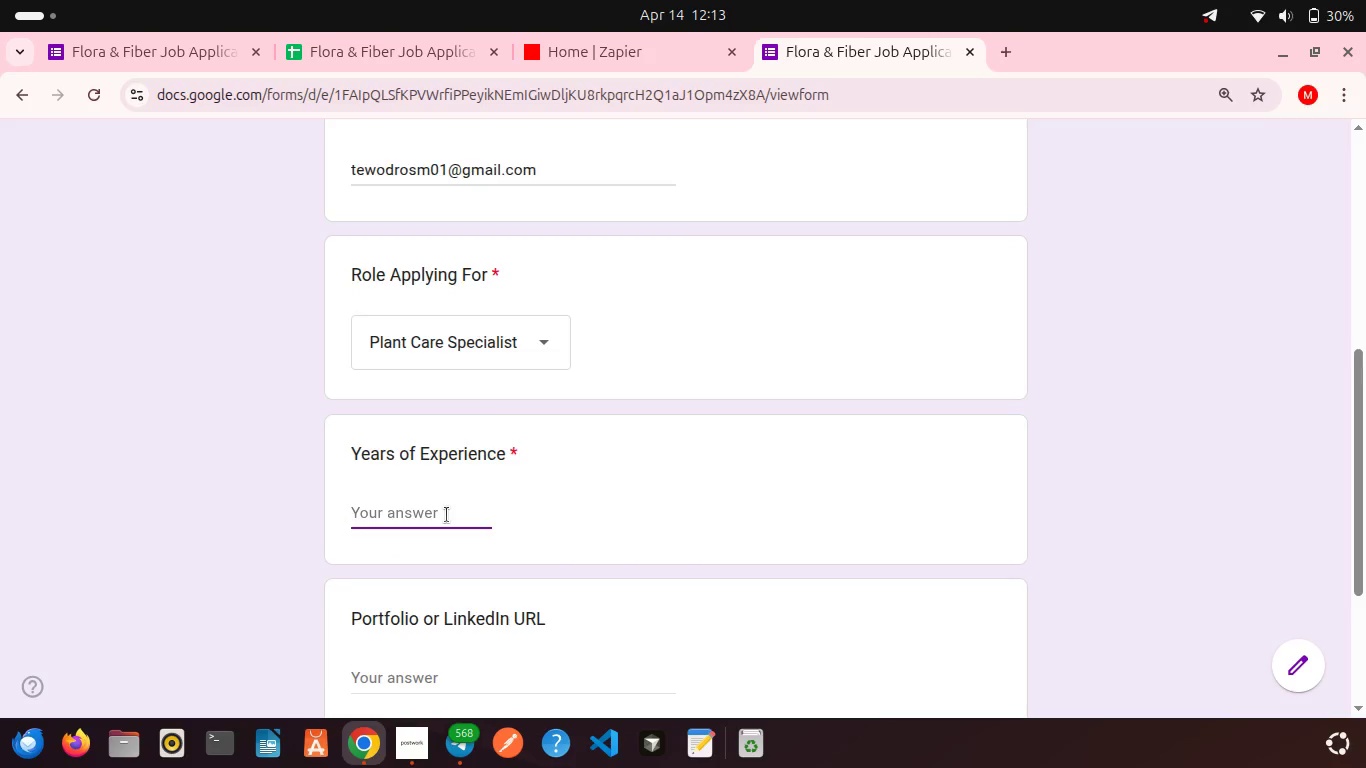 
key(Minus)
 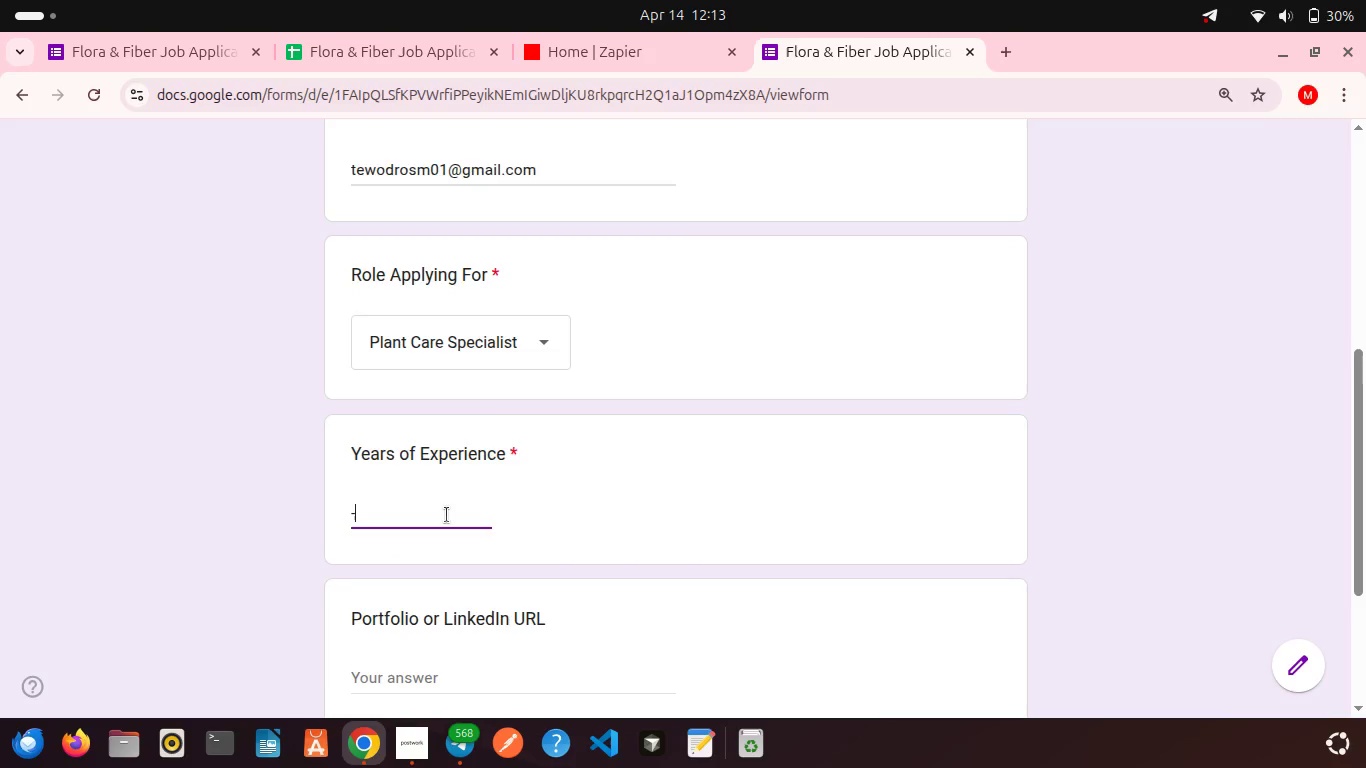 
key(2)
 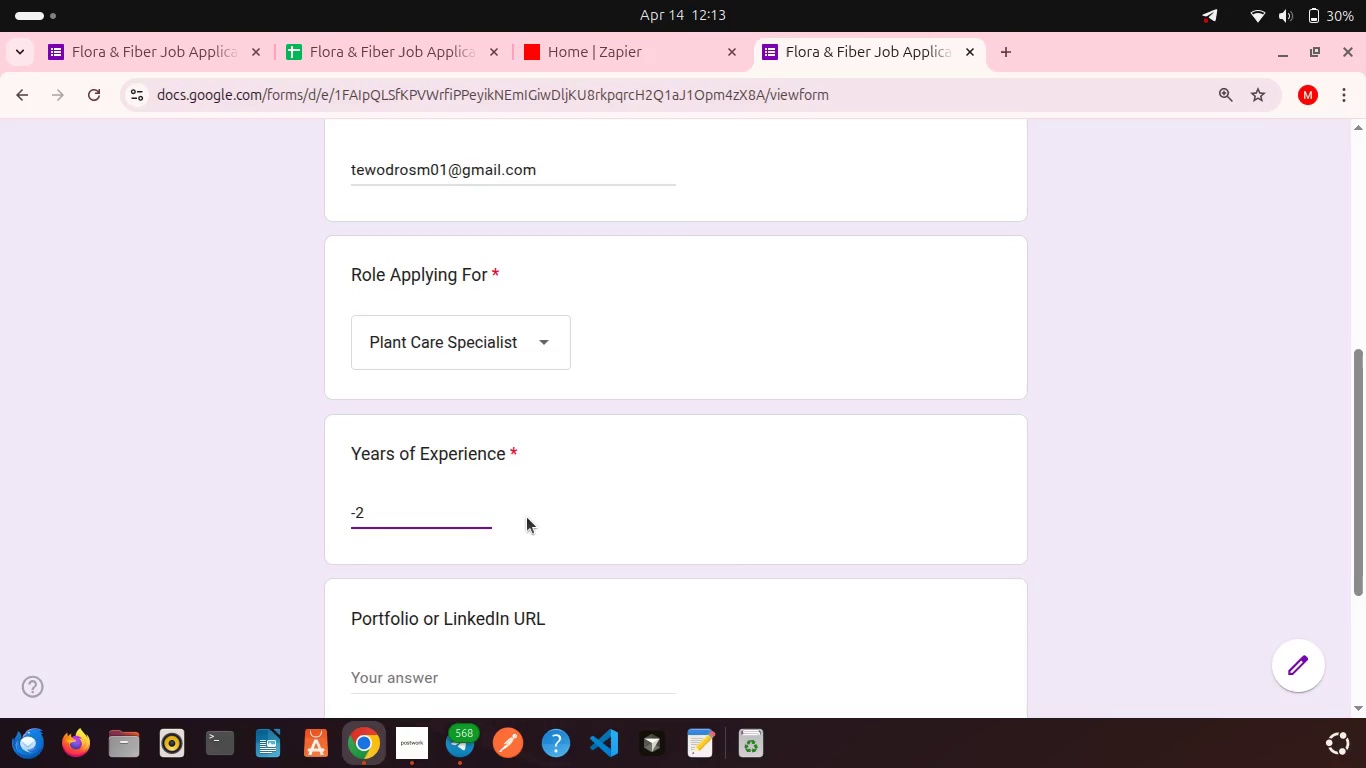 
left_click([527, 517])
 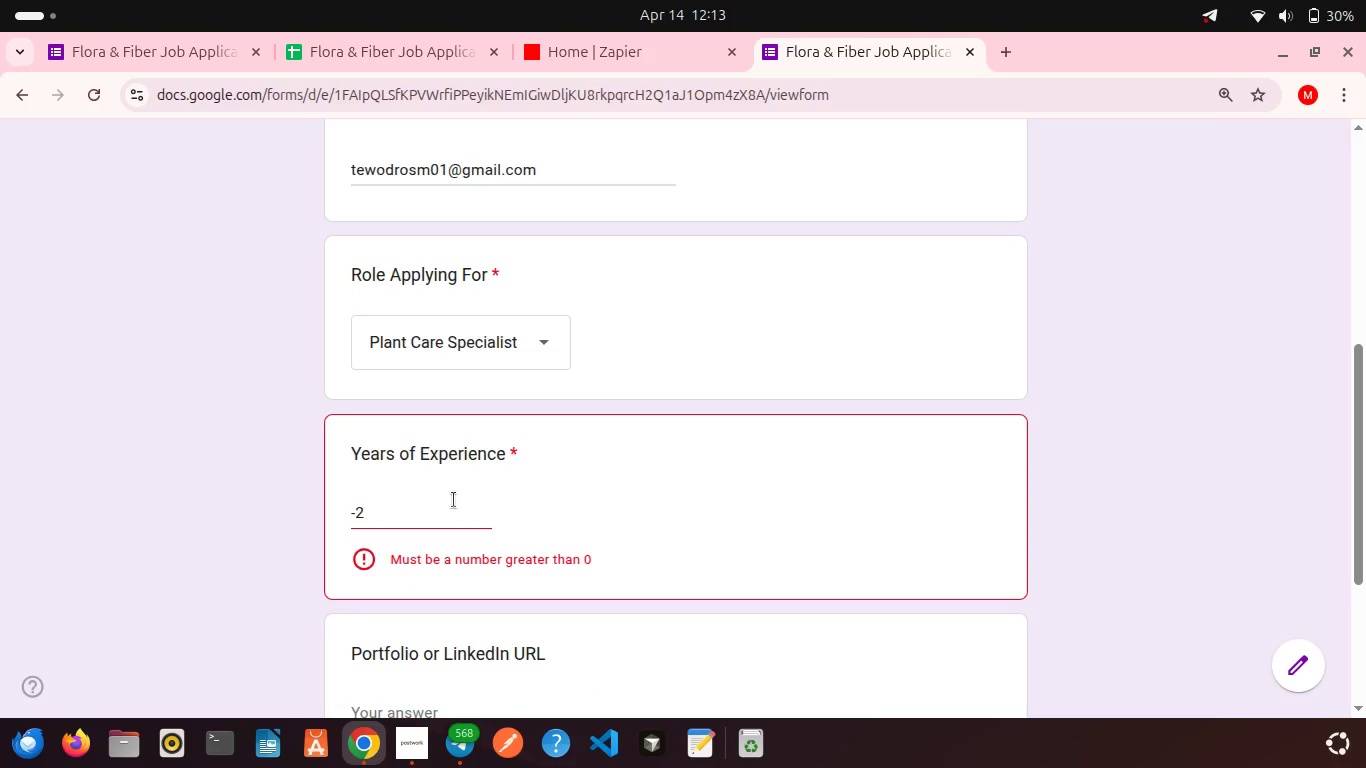 
left_click([434, 503])
 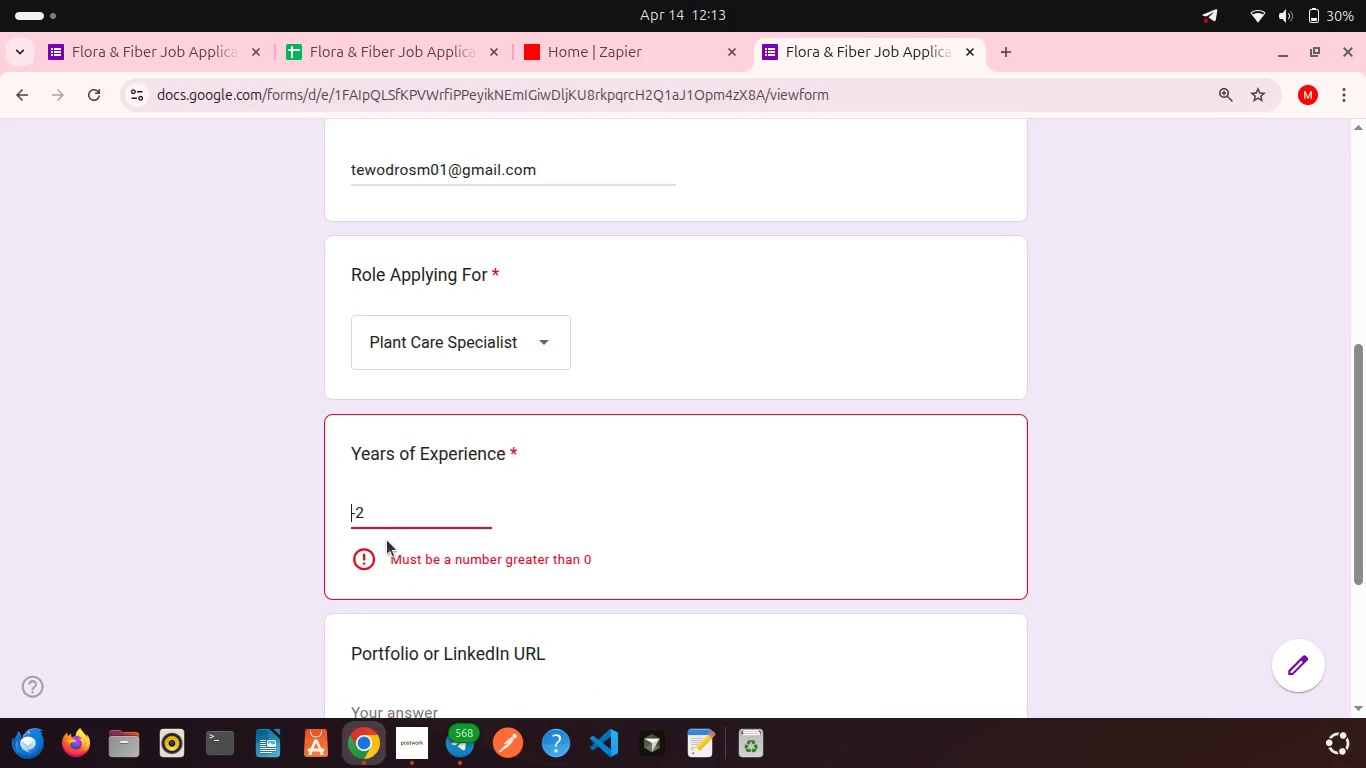 
left_click([383, 516])
 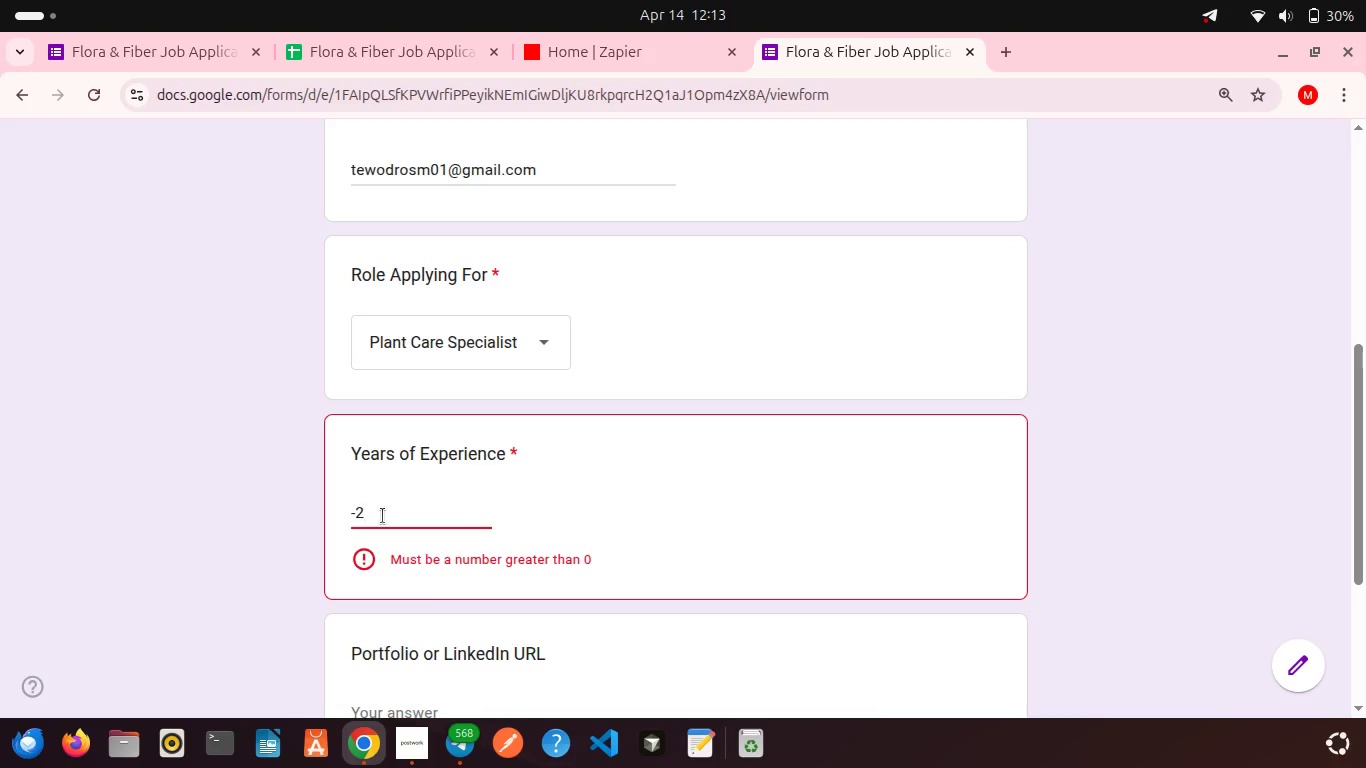 
key(Backspace)
 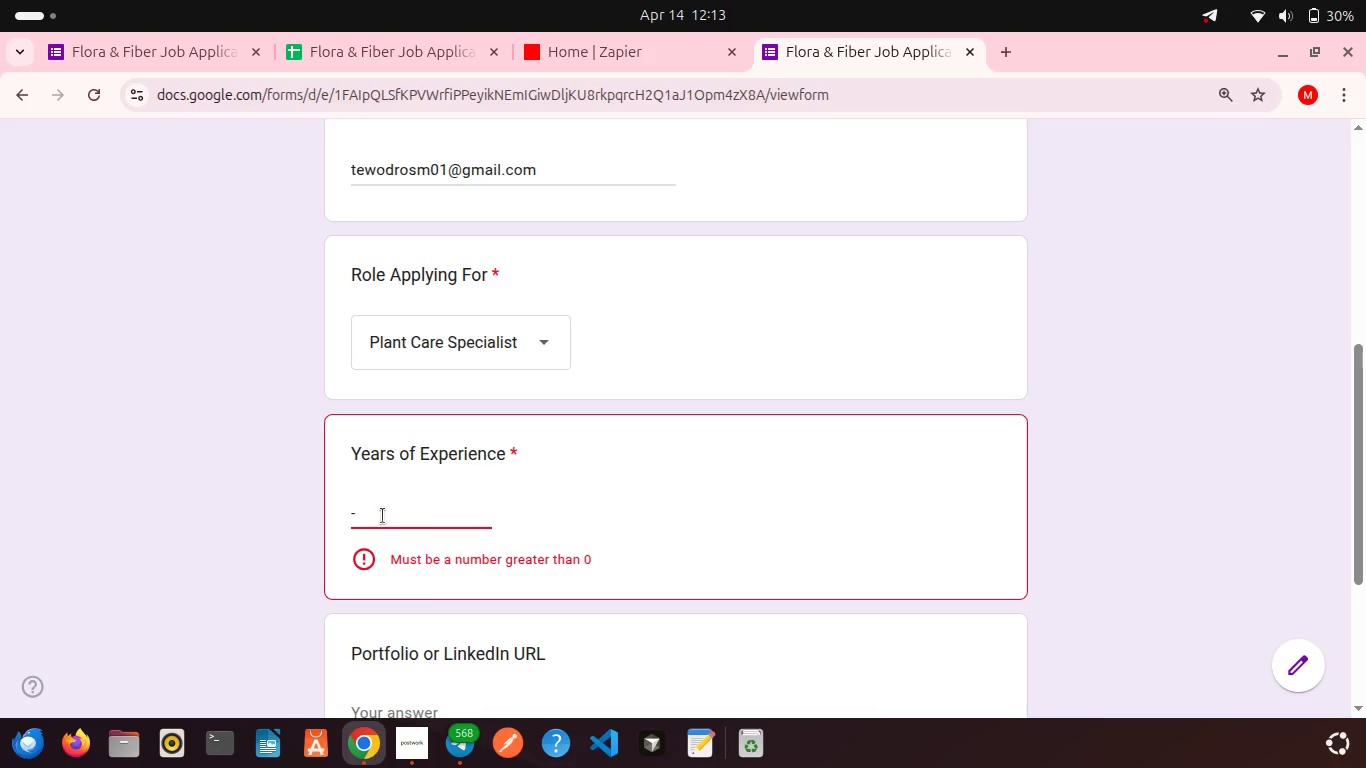 
key(Backspace)
 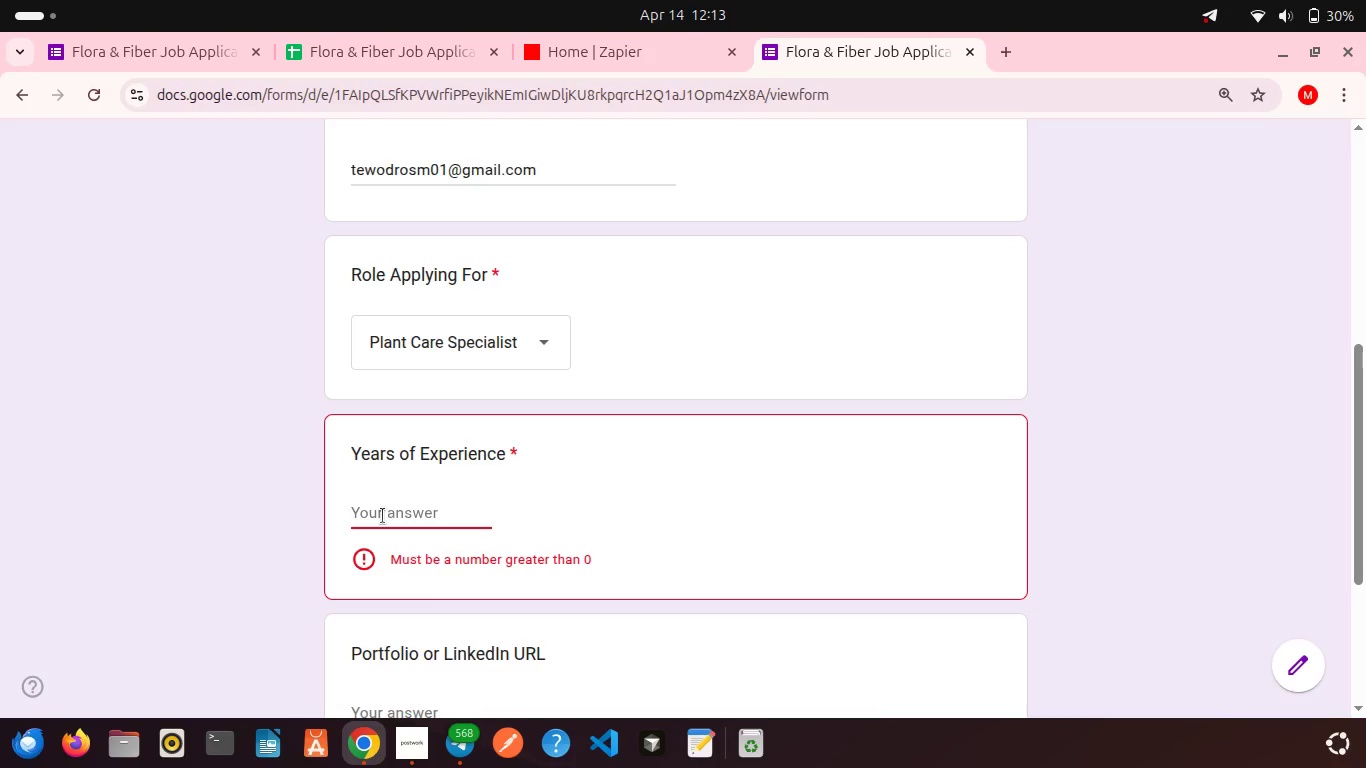 
key(2)
 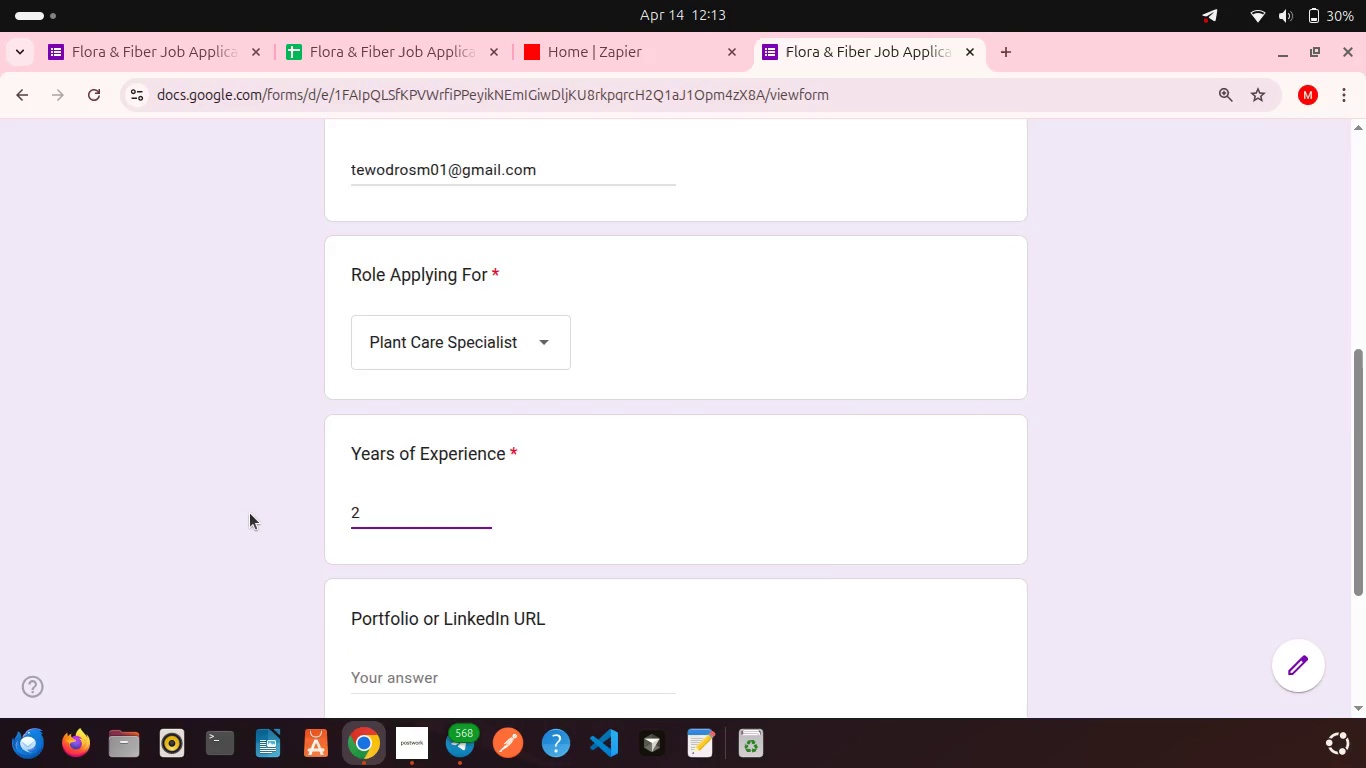 
scroll: coordinate [250, 513], scroll_direction: down, amount: 3.0
 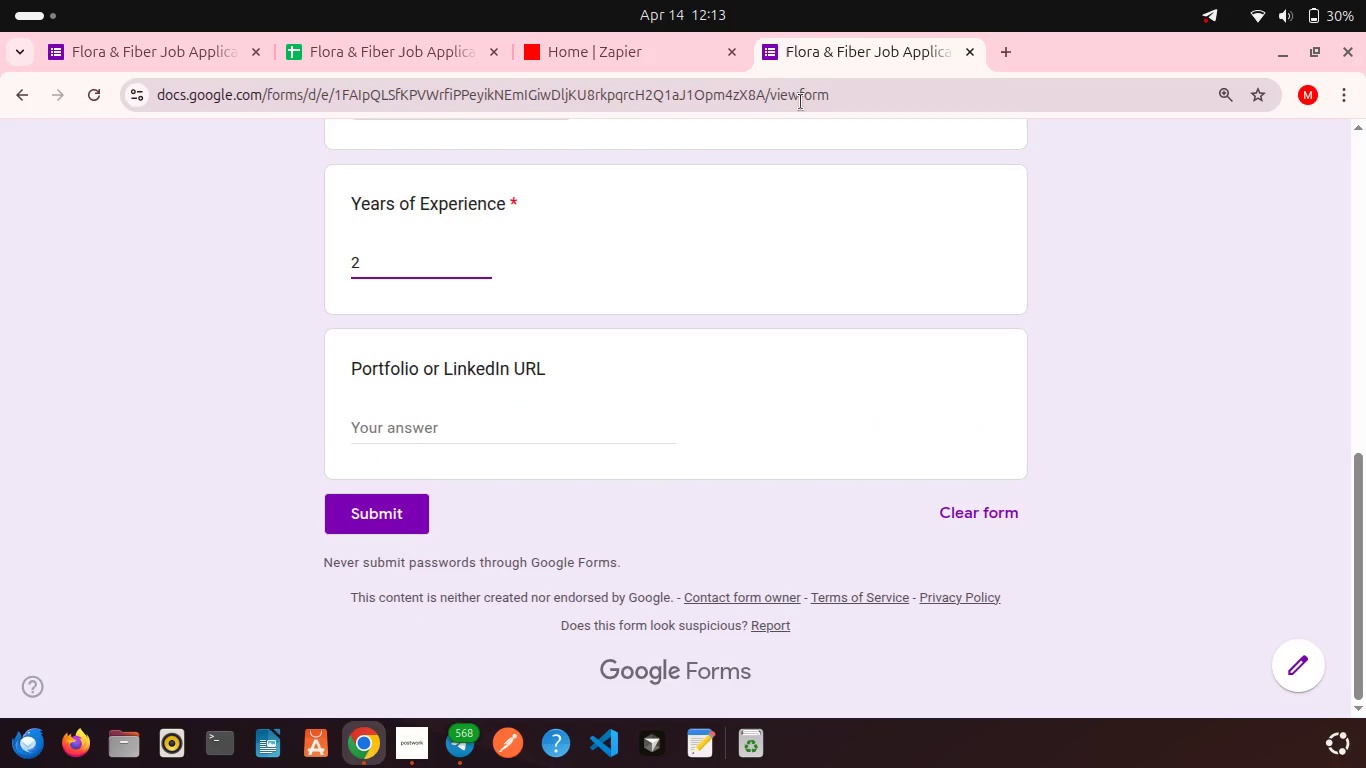 
left_click([395, 509])
 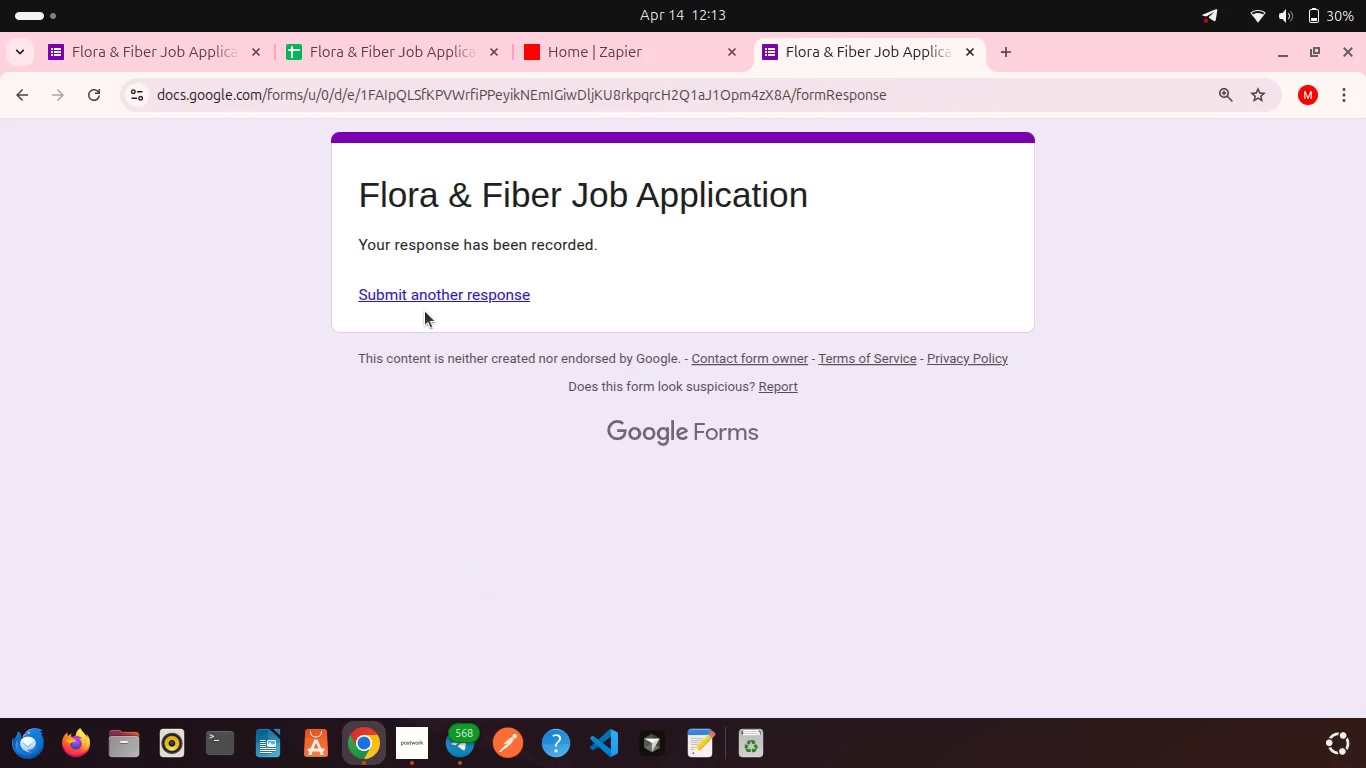 
scroll: coordinate [425, 311], scroll_direction: up, amount: 3.0
 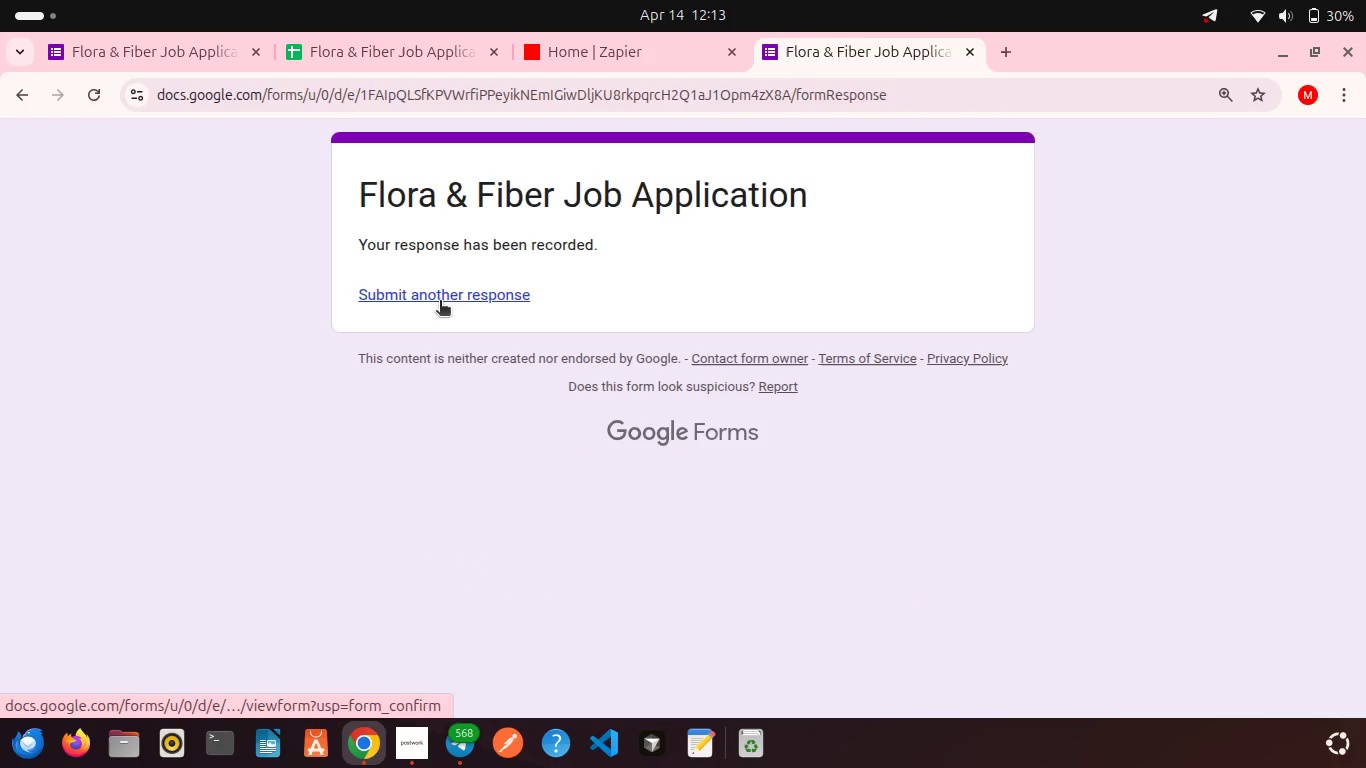 
left_click([440, 302])
 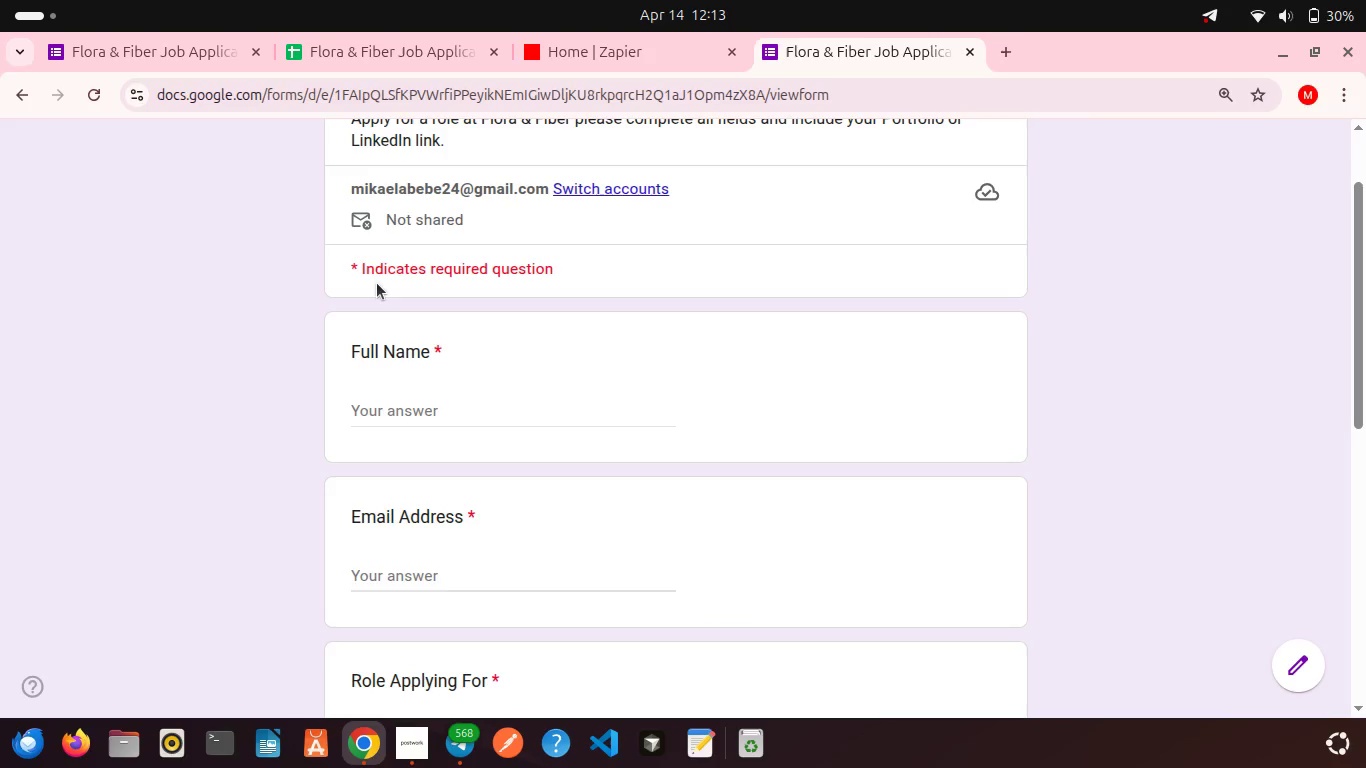 
left_click([202, 57])
 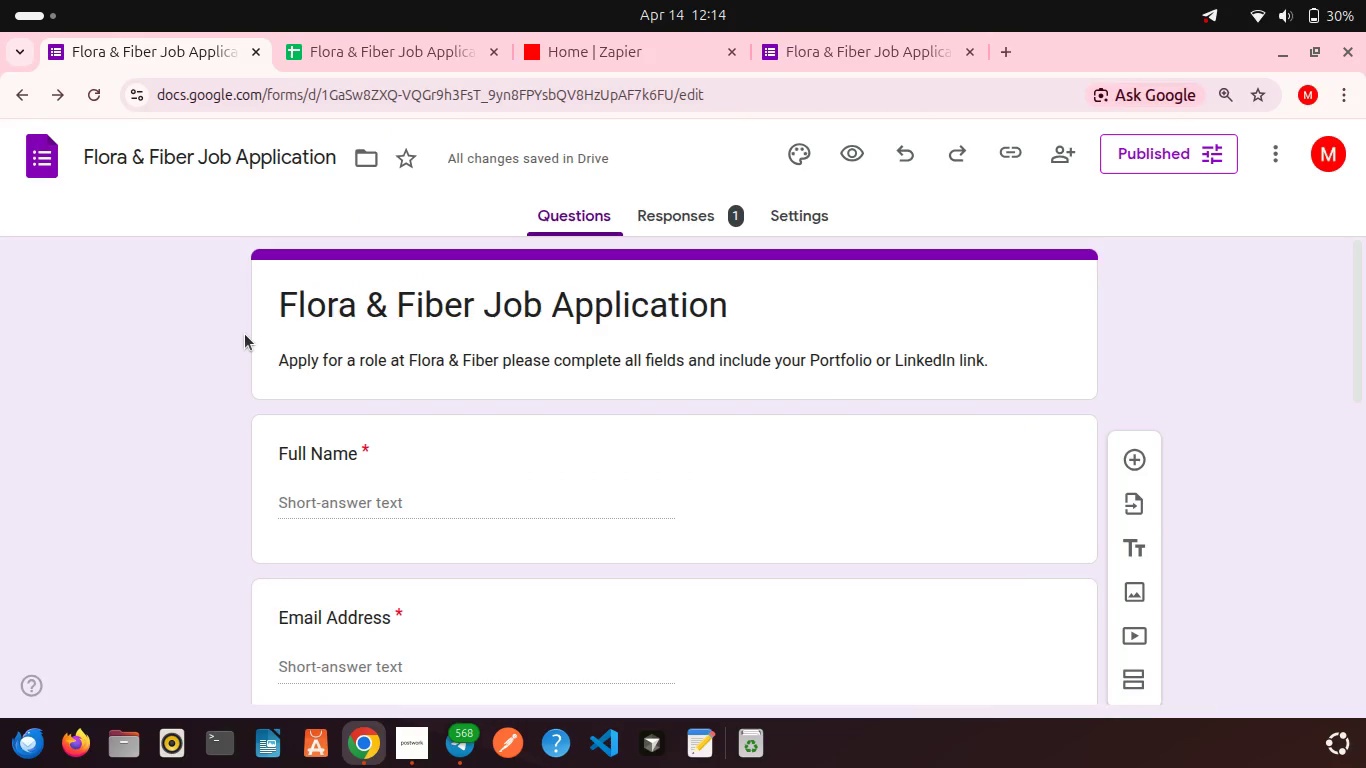 
wait(8.65)
 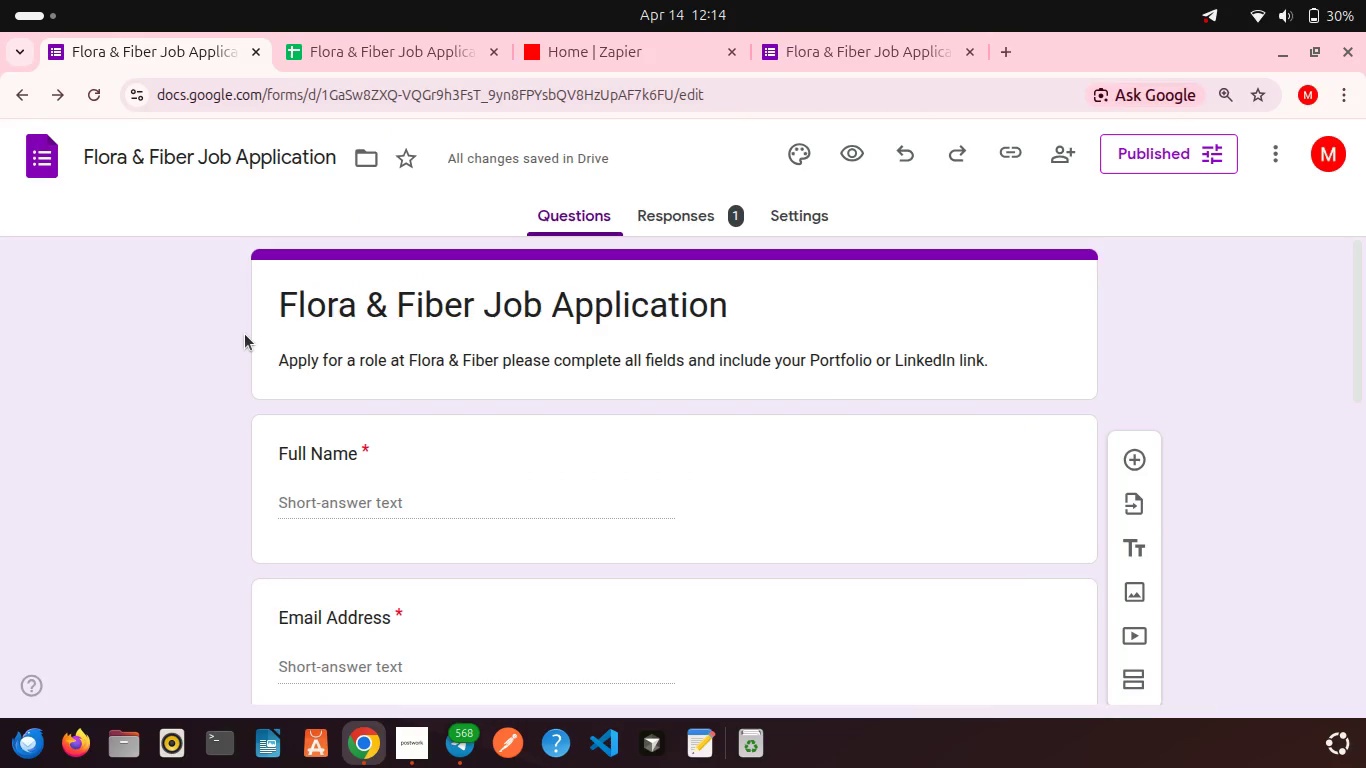 
left_click([384, 65])
 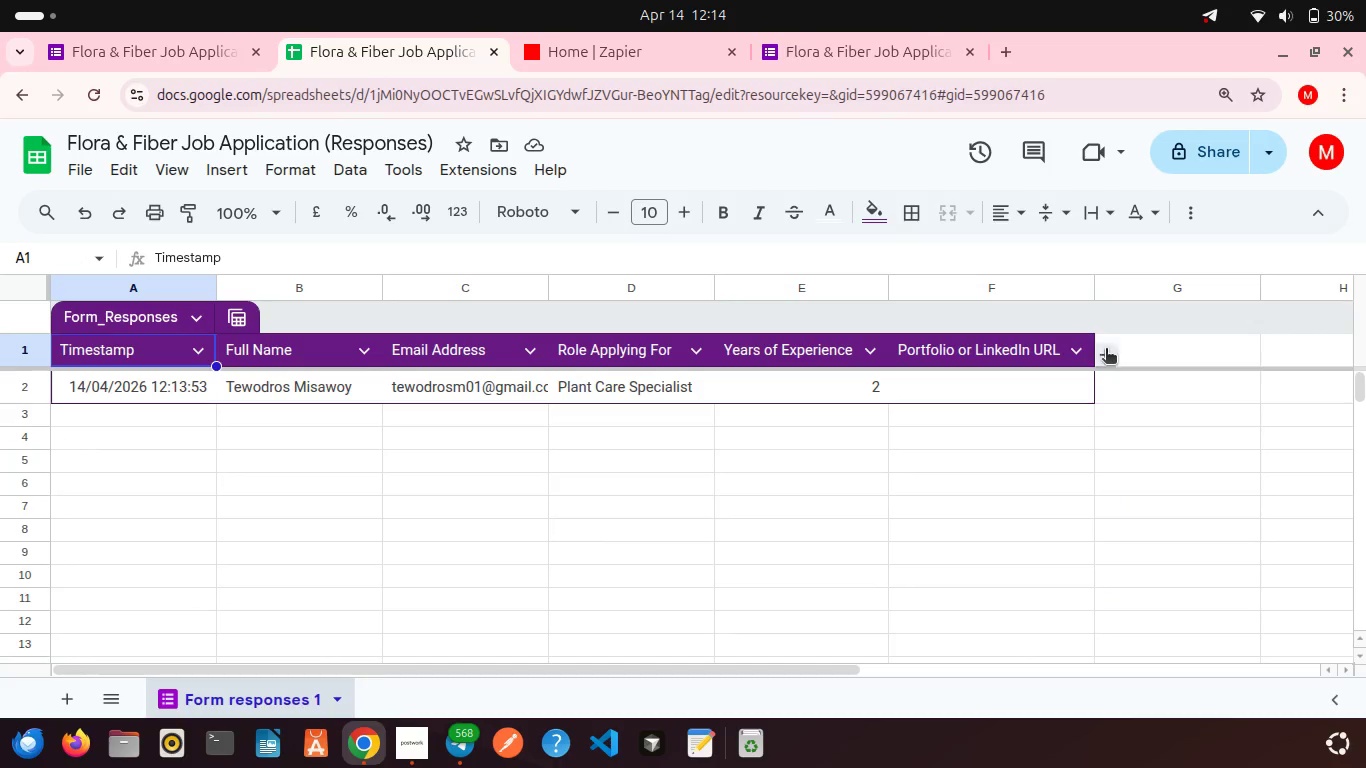 
left_click([1106, 353])
 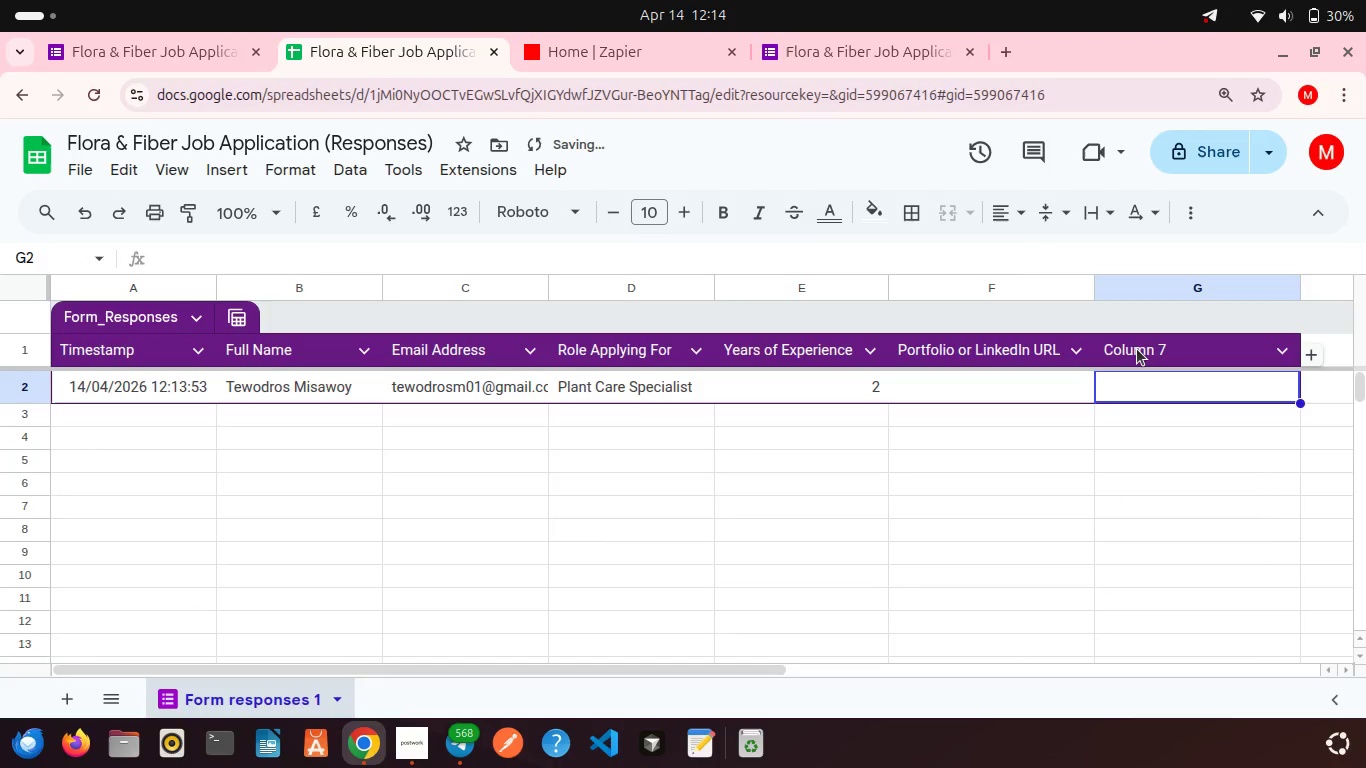 
double_click([1137, 349])
 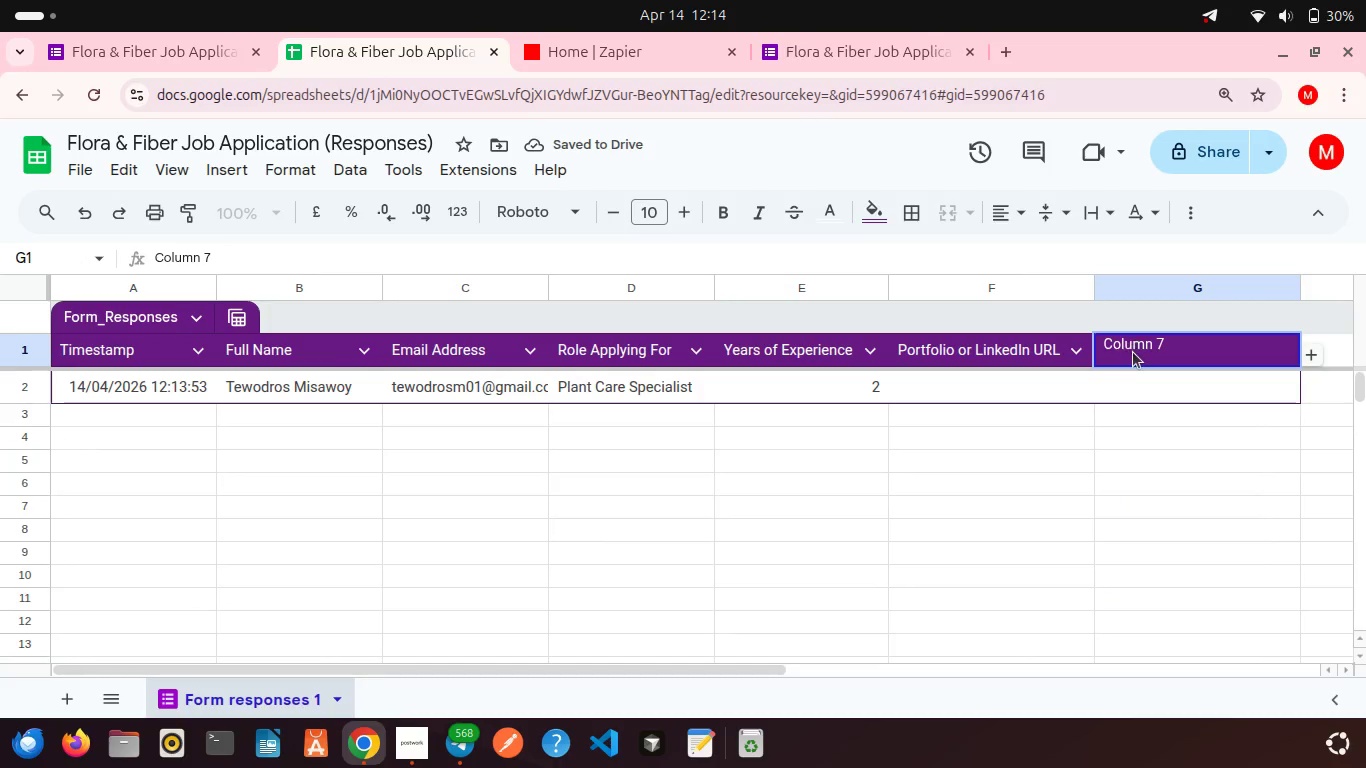 
double_click([1133, 352])
 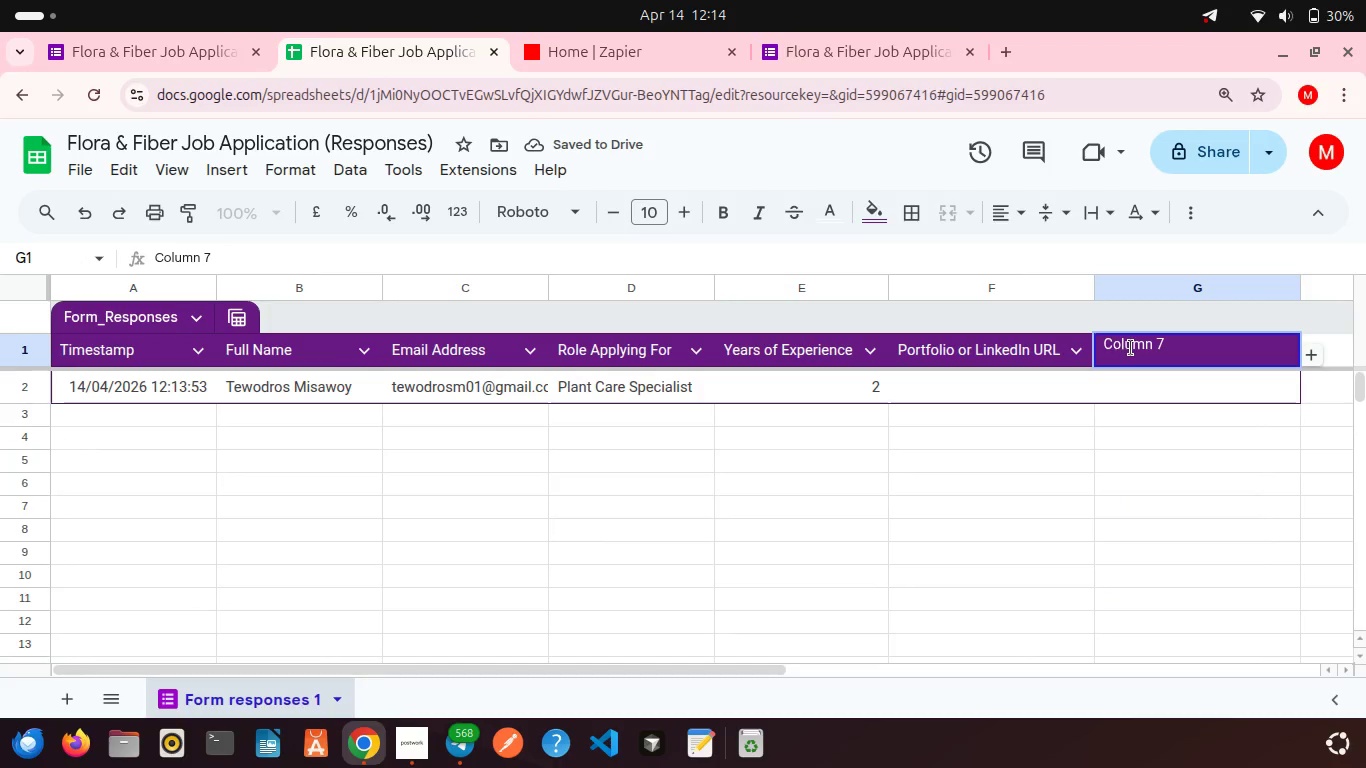 
double_click([1131, 348])
 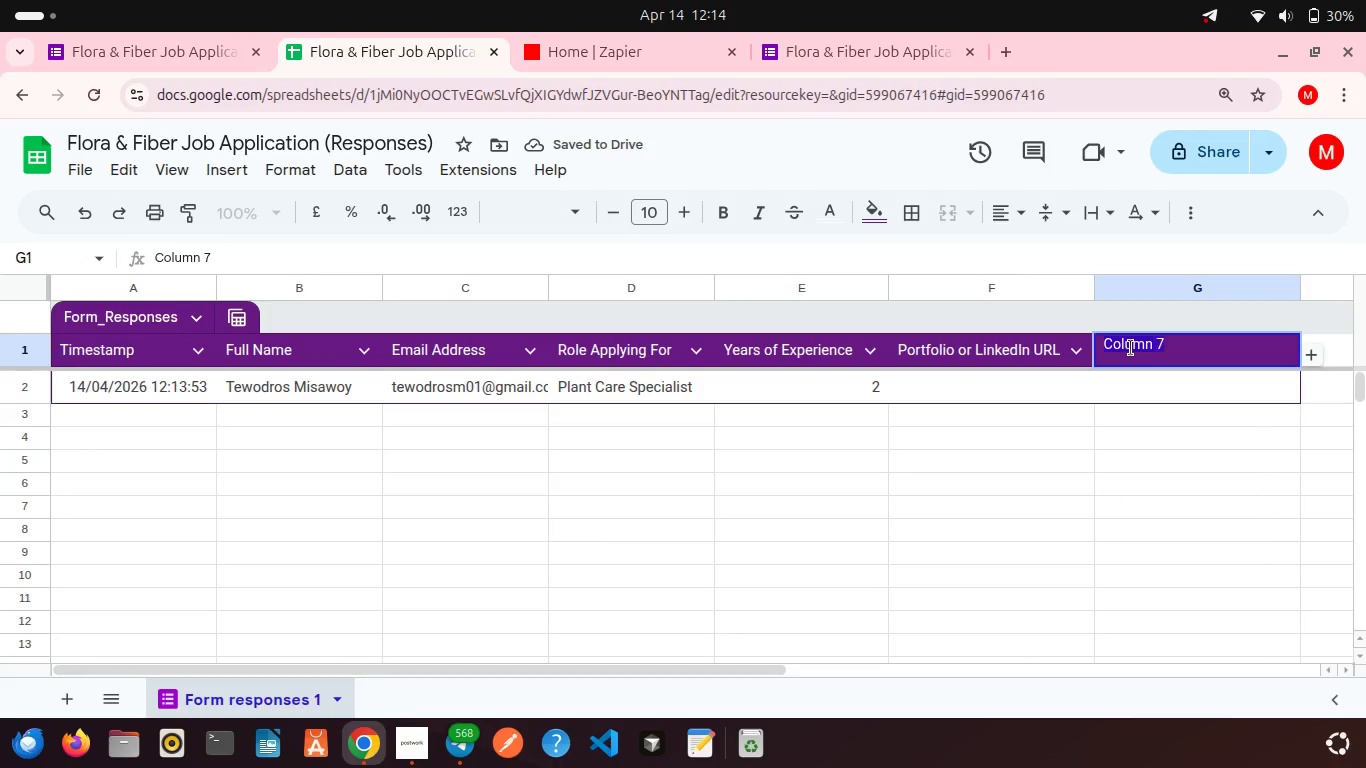 
triple_click([1131, 348])
 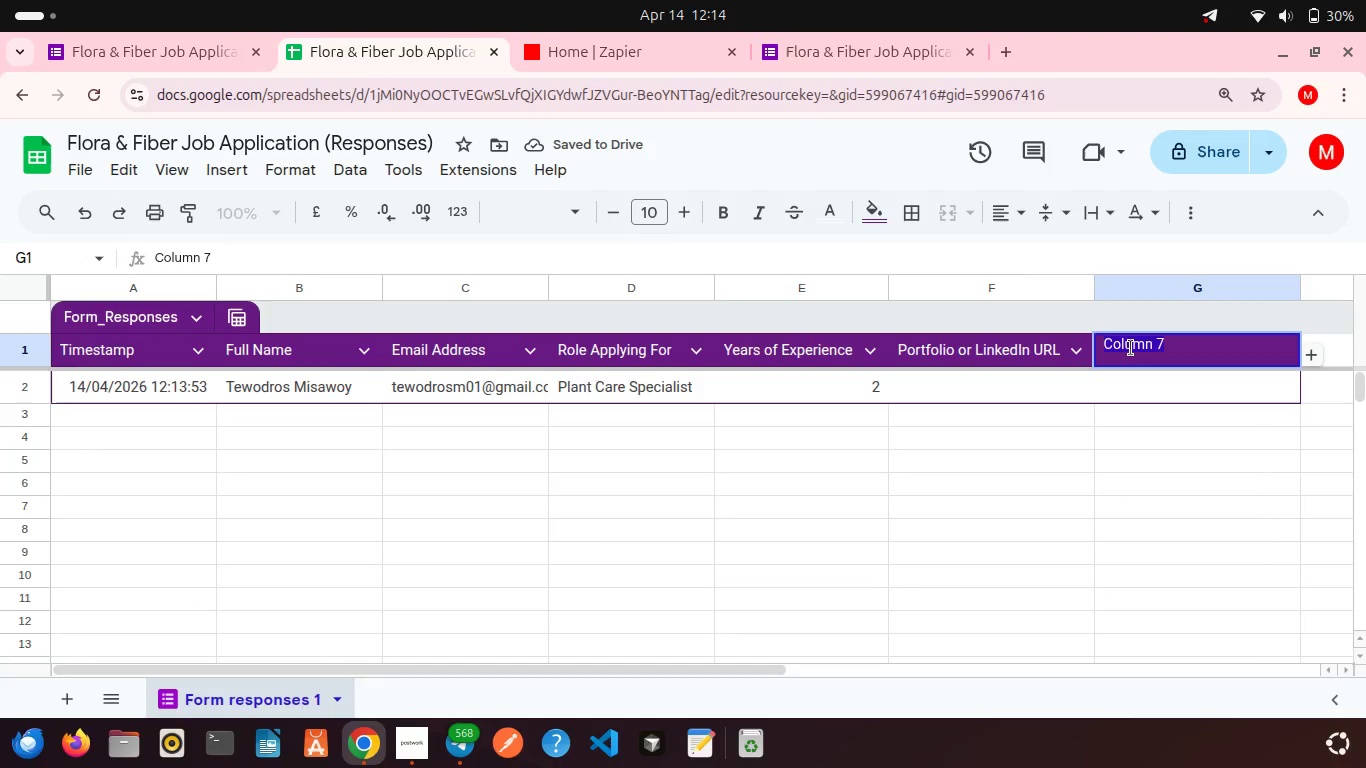 
type(Tier)
 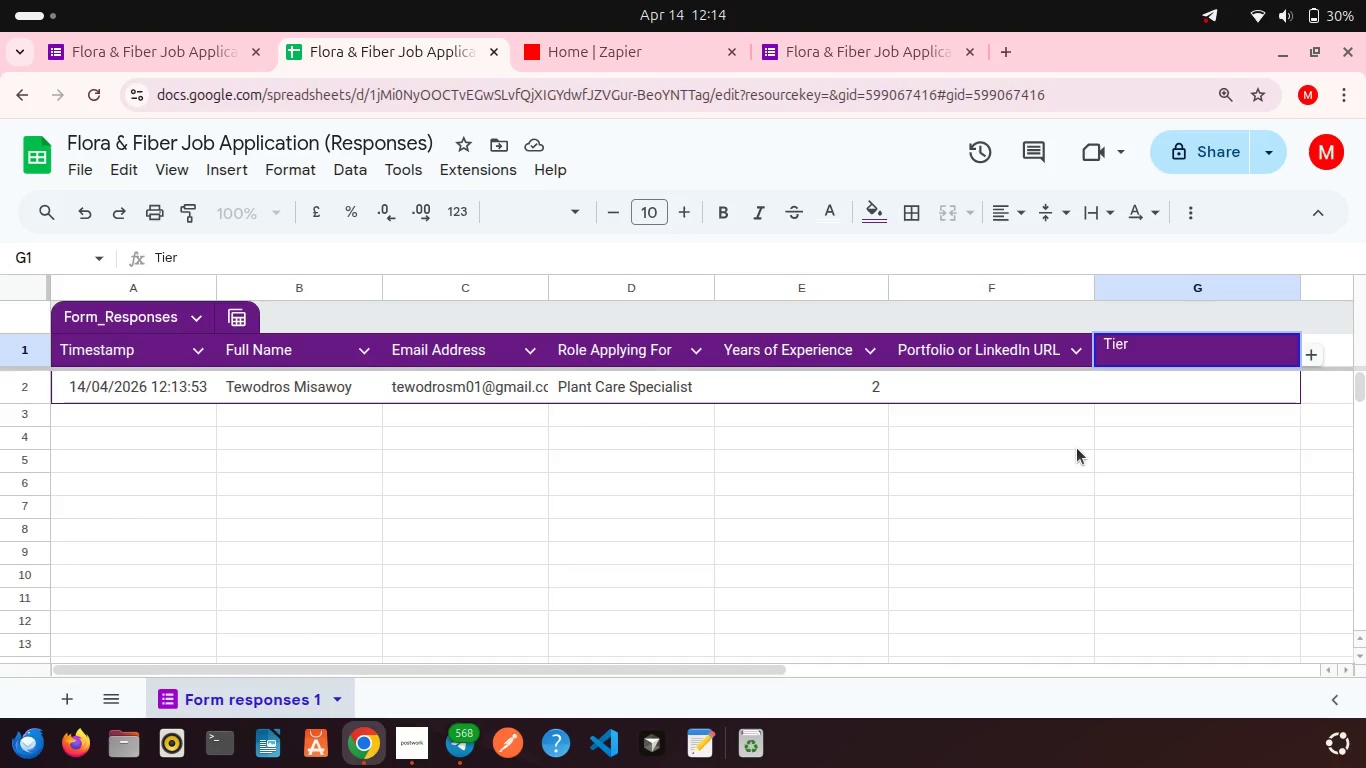 
left_click([1077, 448])
 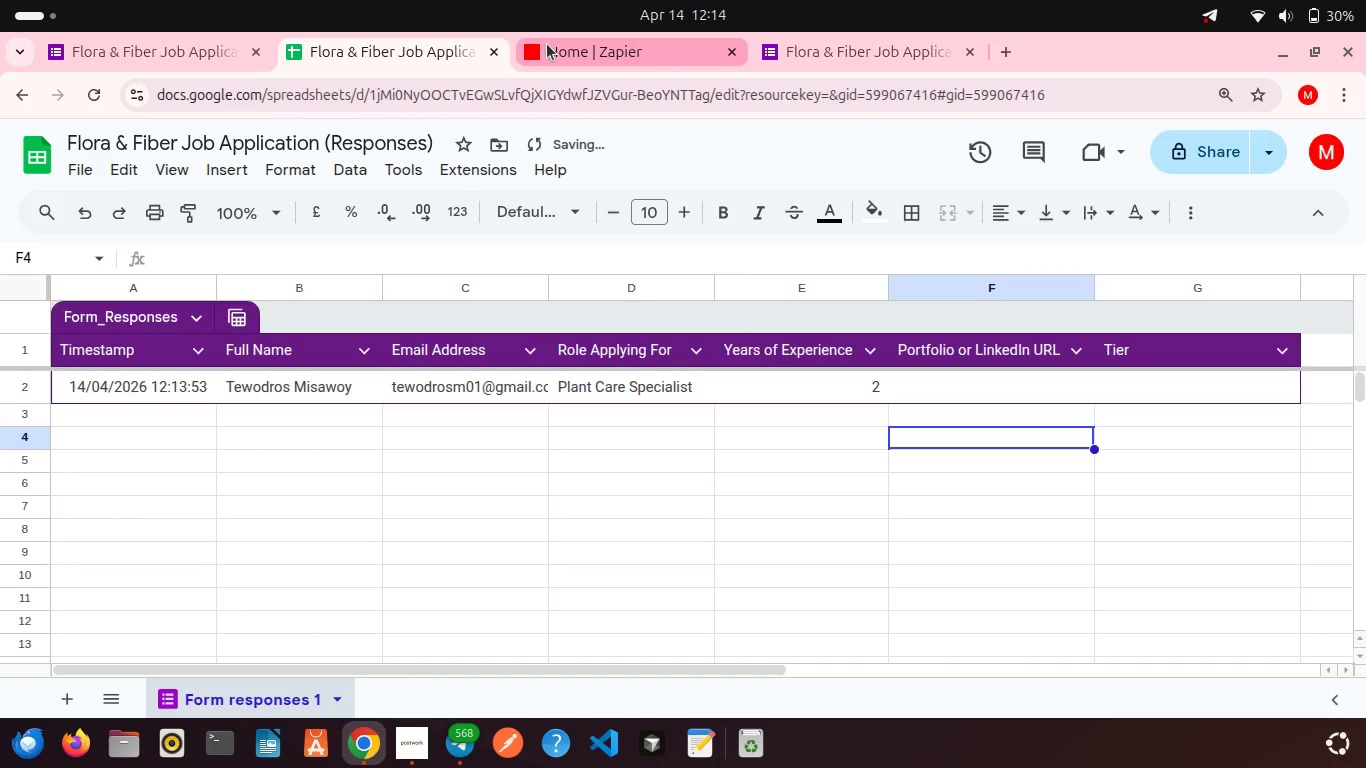 
mouse_move([243, 33])
 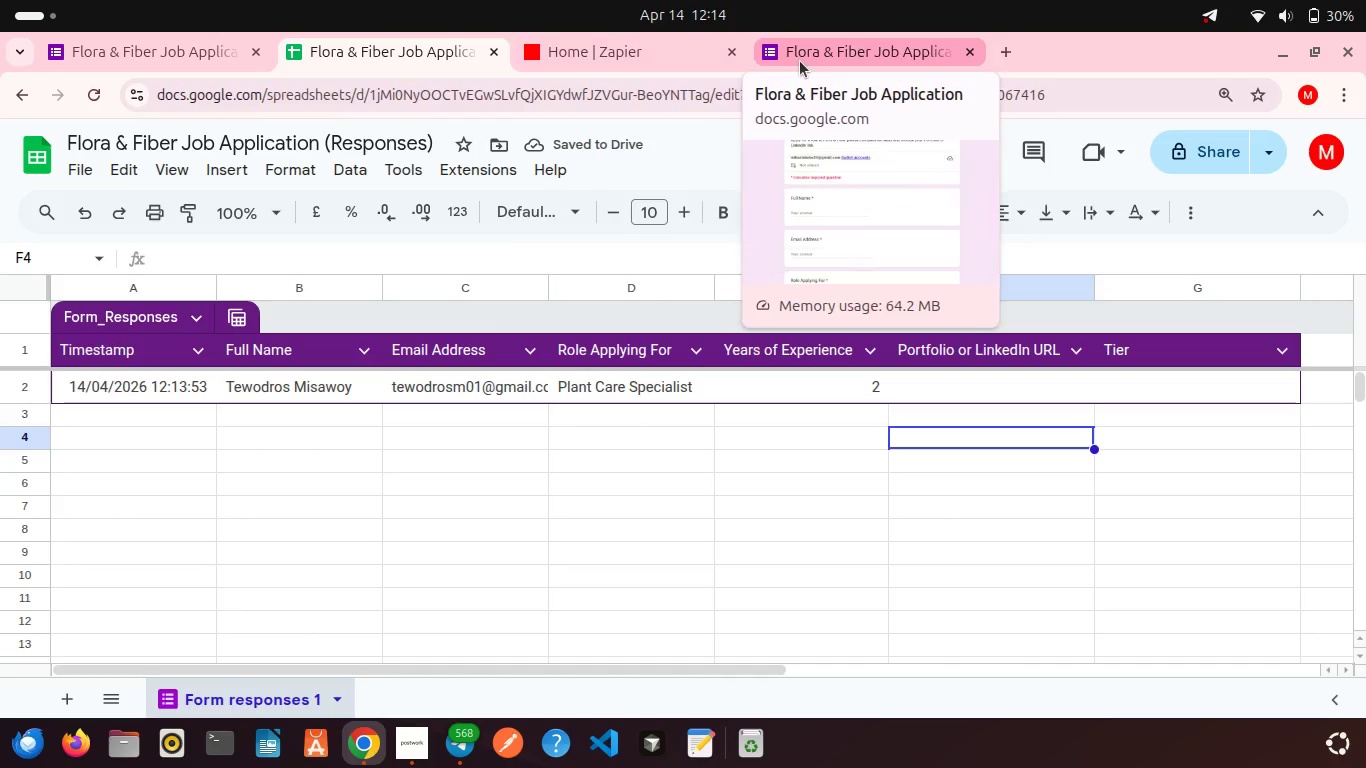 
left_click([800, 61])
 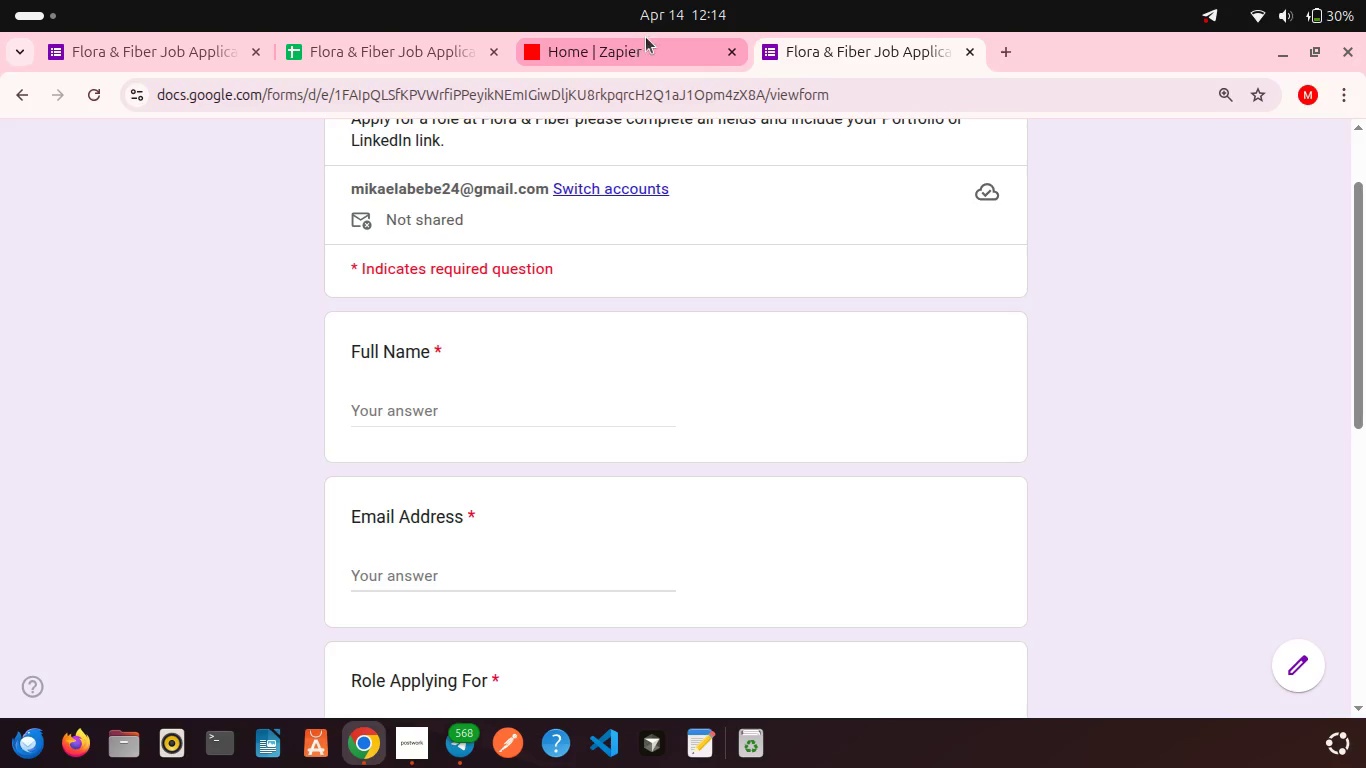 
wait(12.56)
 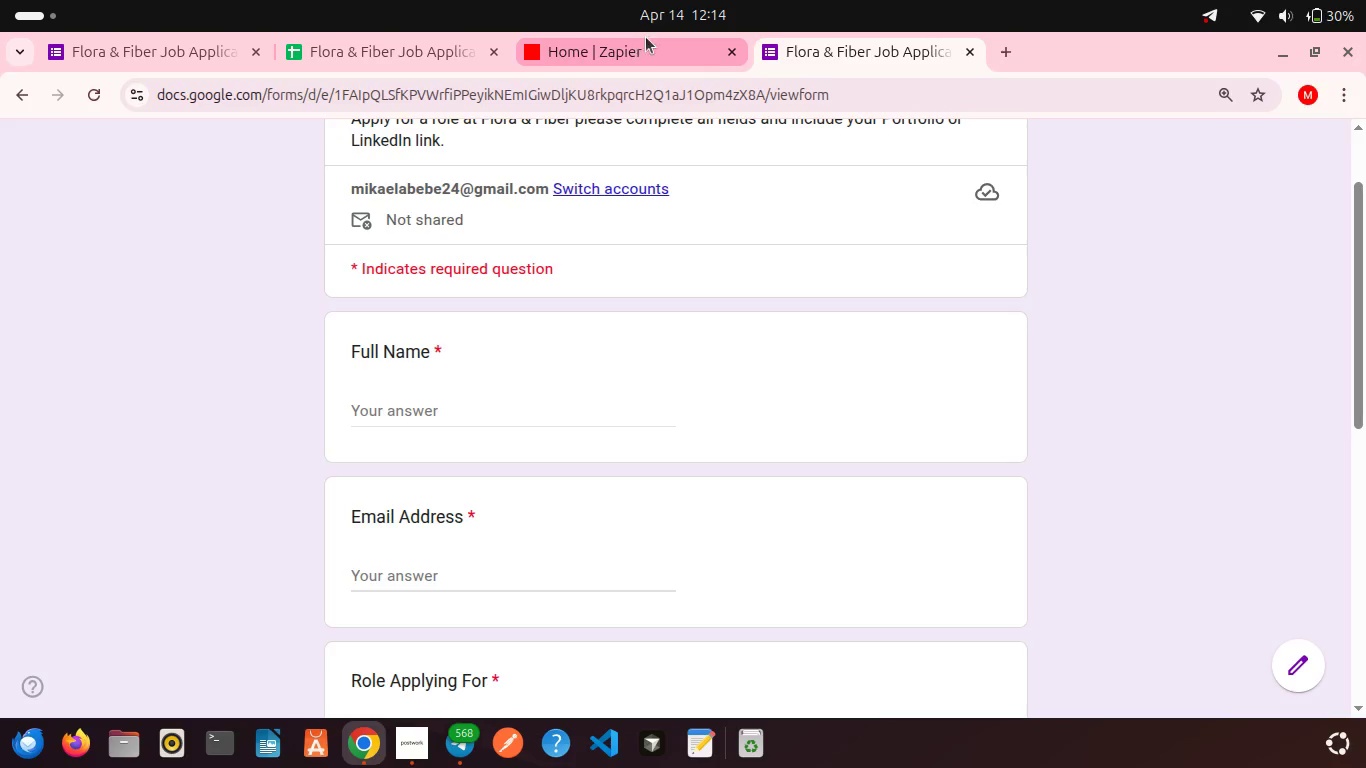 
left_click([566, 45])
 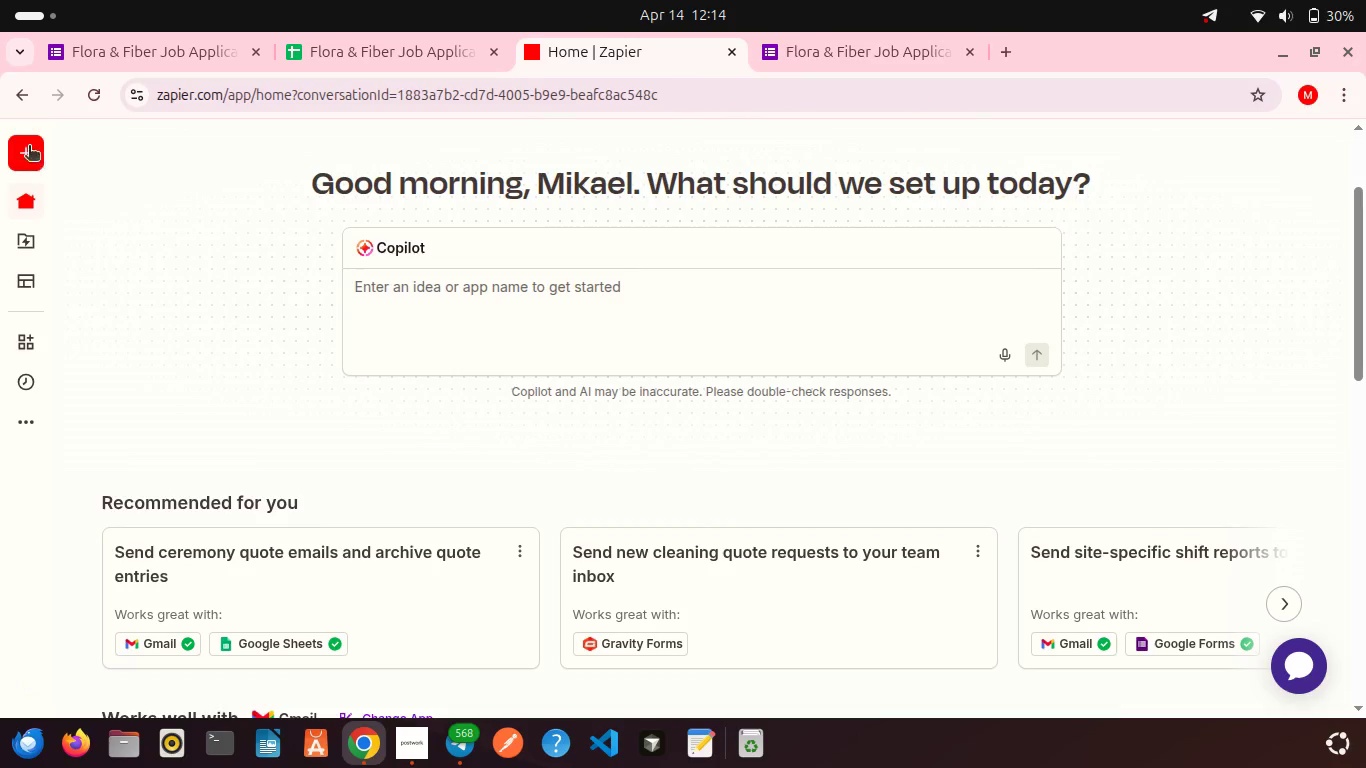 
left_click([27, 145])
 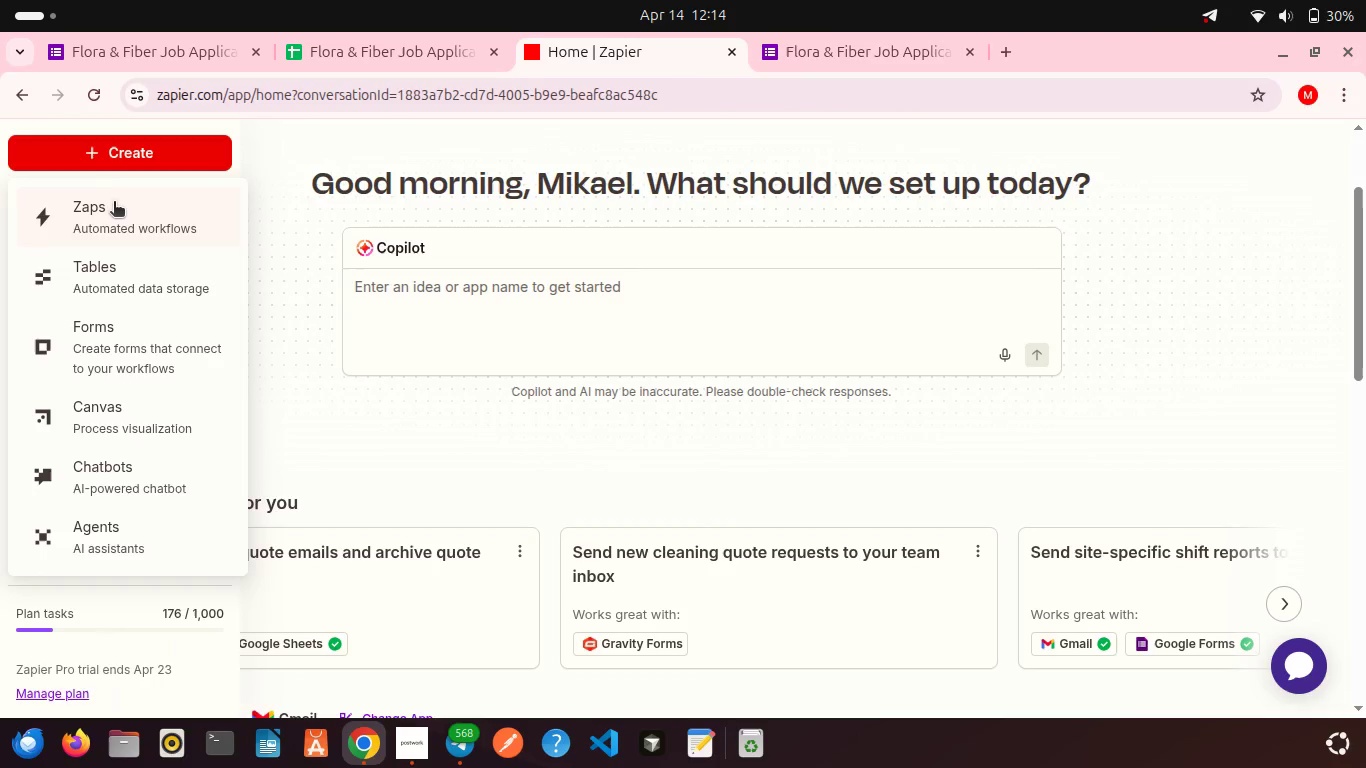 
left_click([114, 208])
 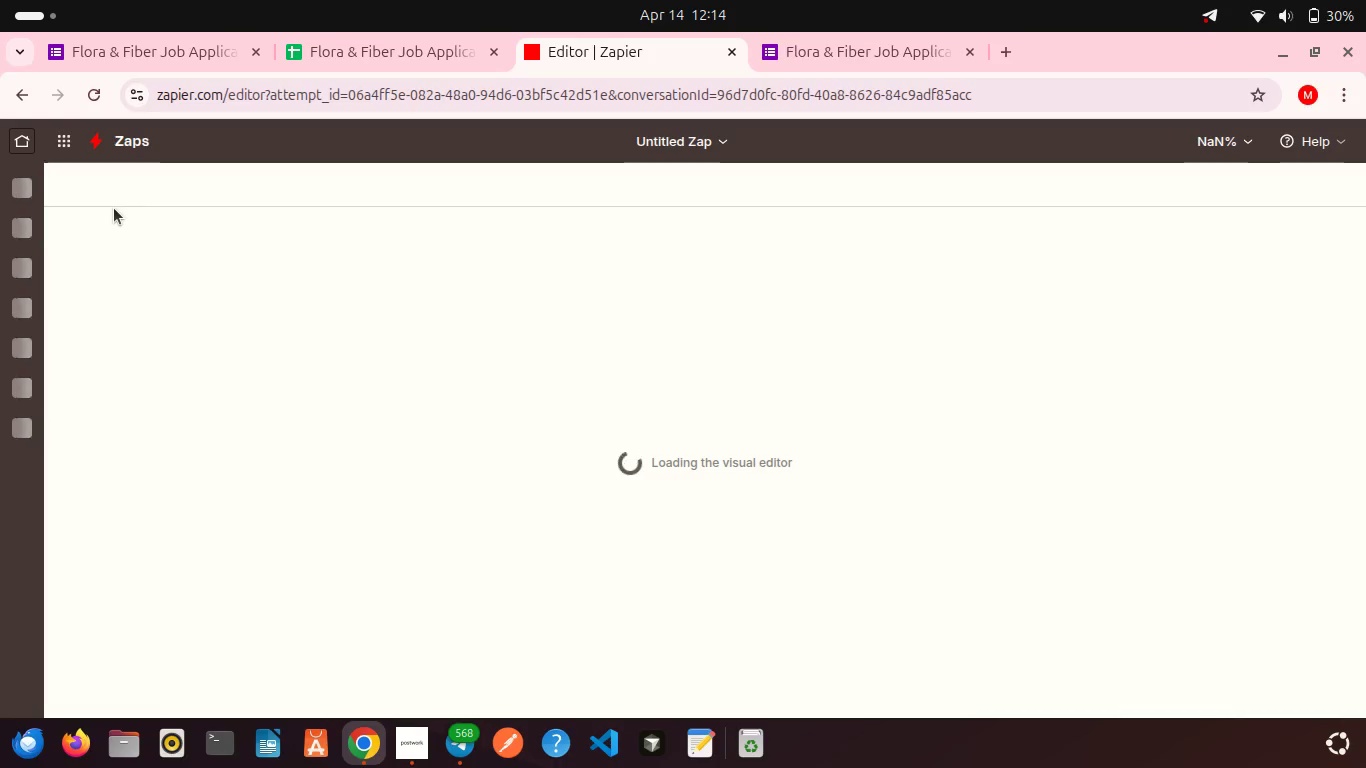 
wait(9.27)
 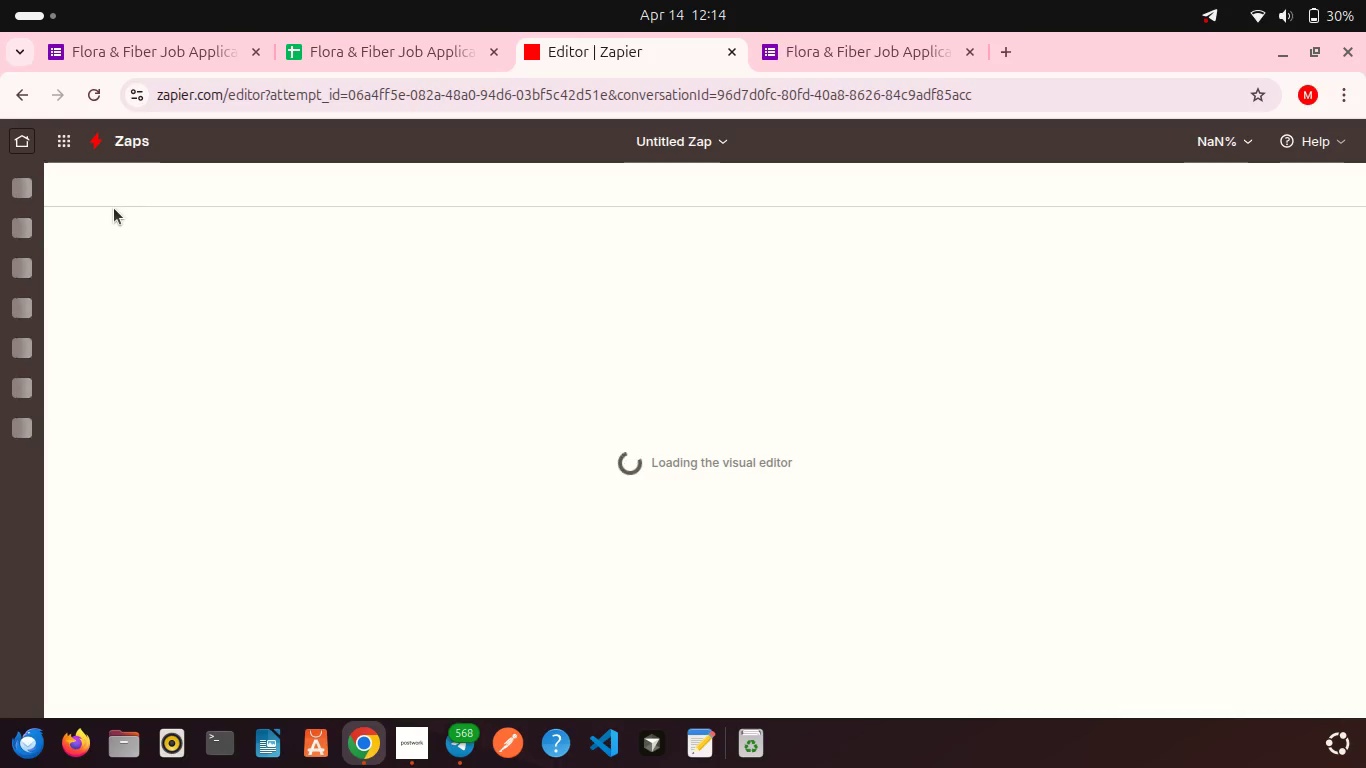 
left_click([710, 282])
 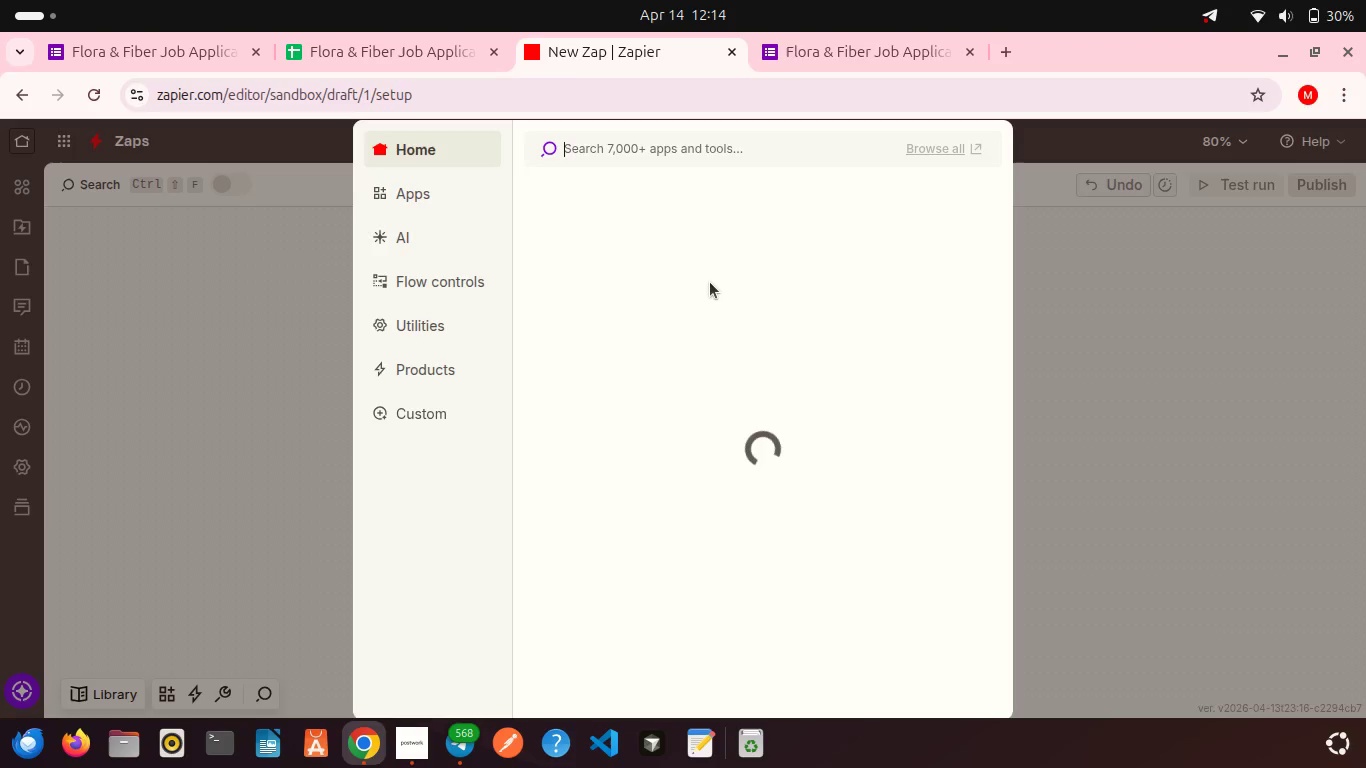 
wait(7.6)
 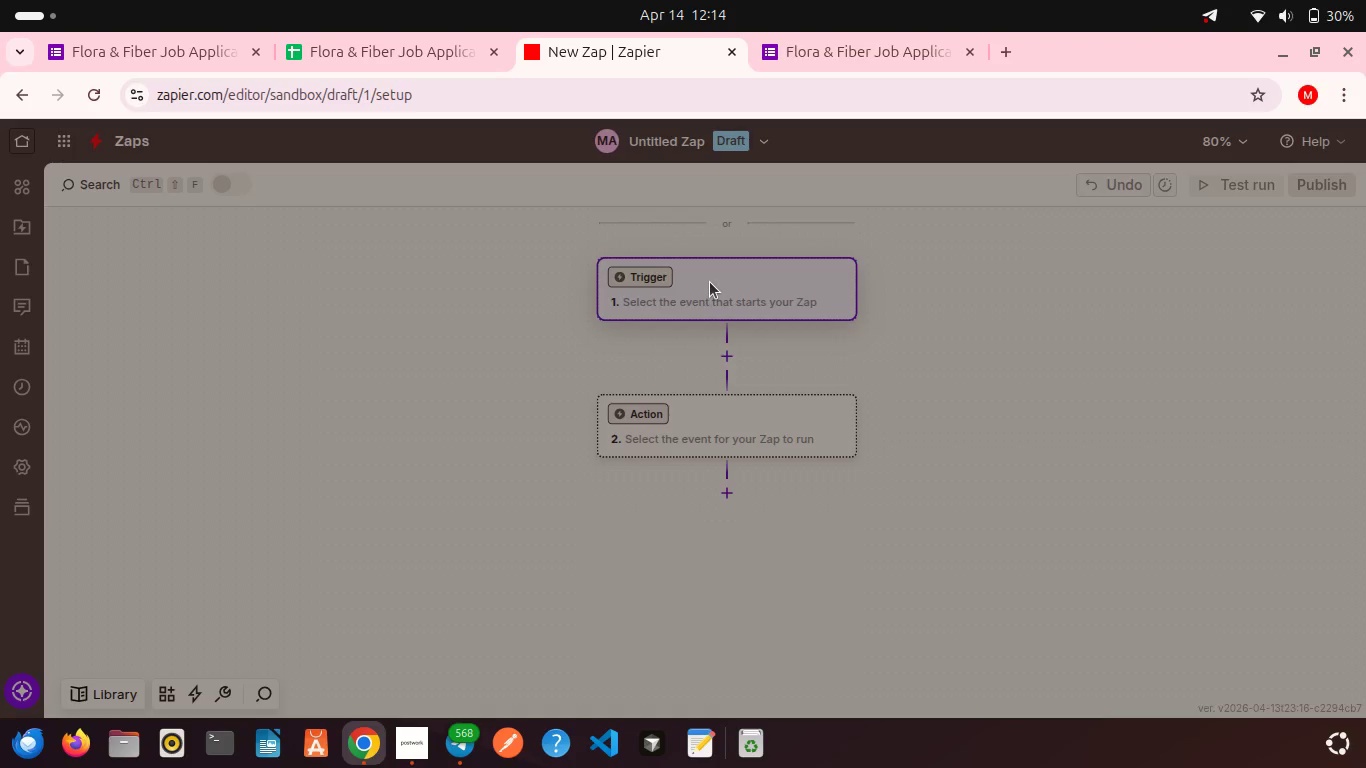 
left_click([612, 232])
 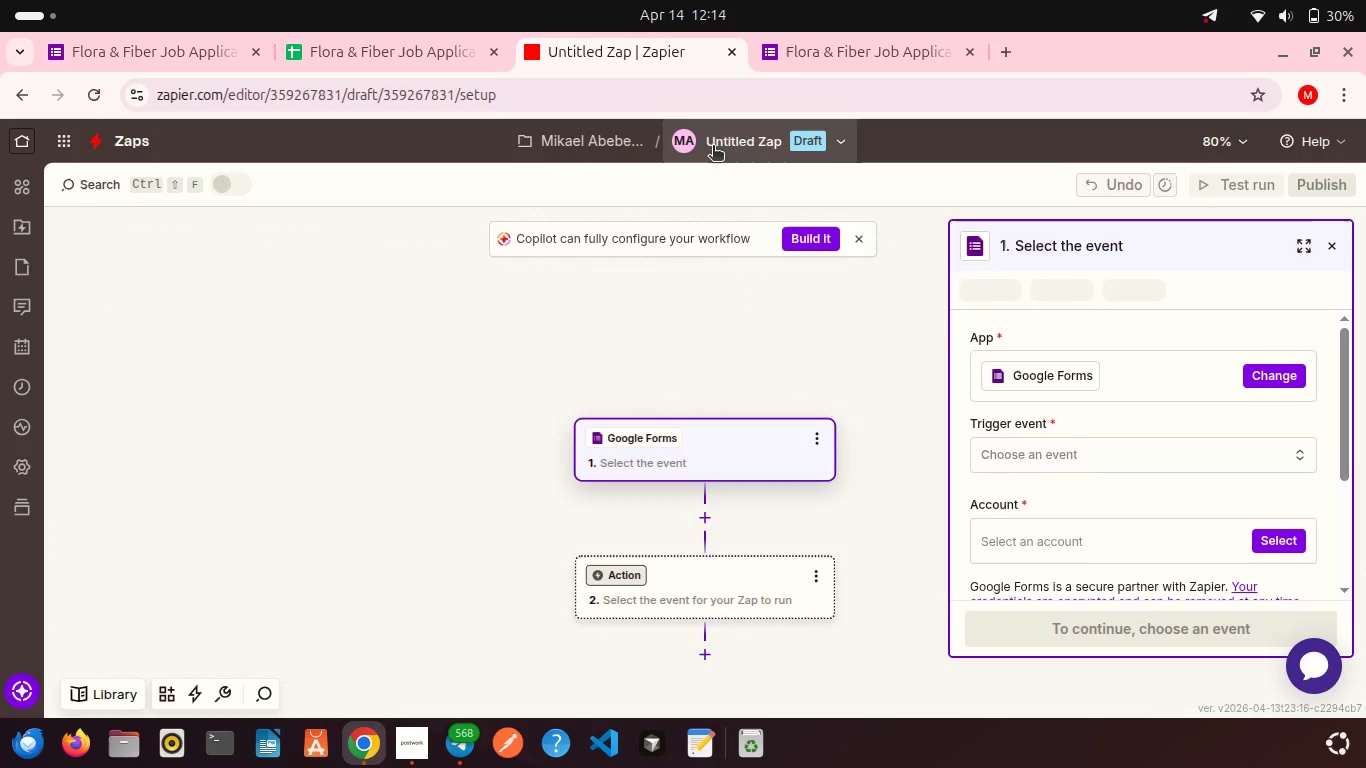 
wait(5.25)
 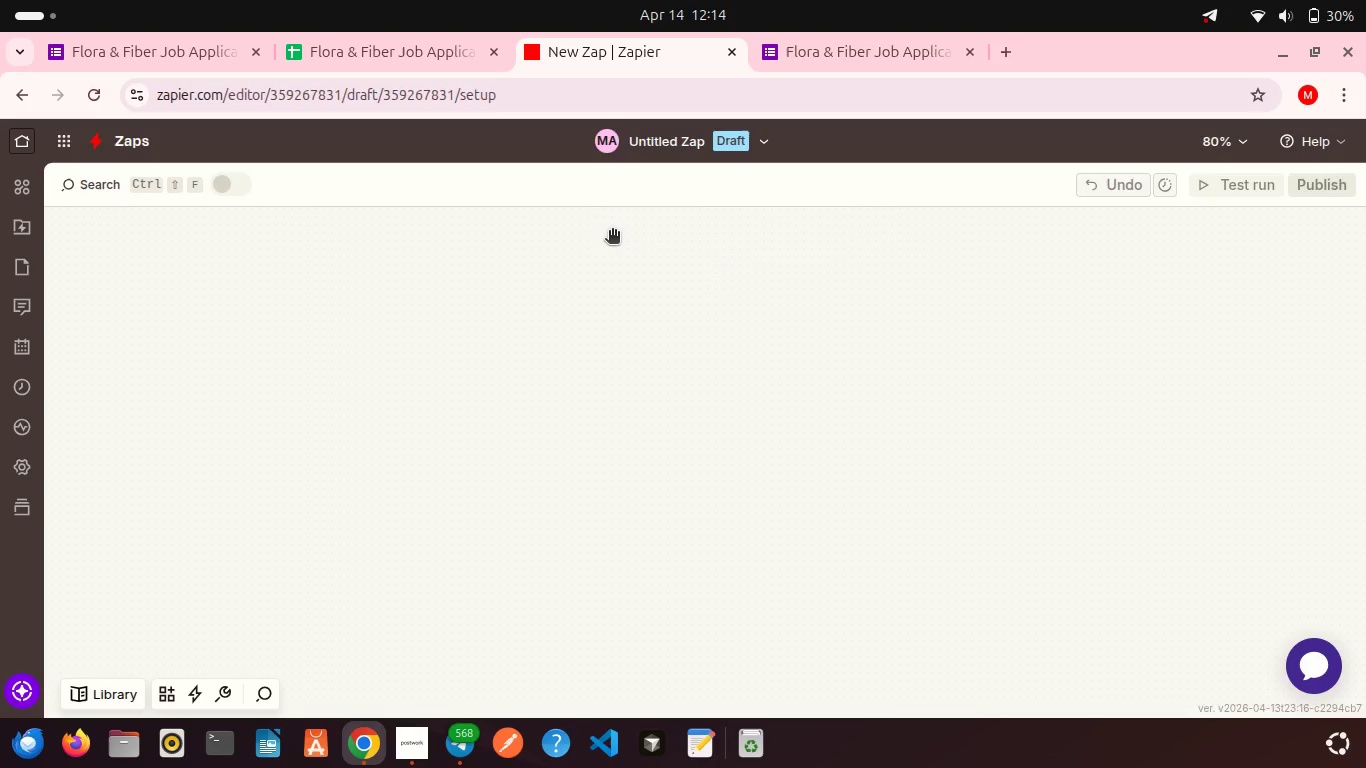 
left_click([709, 141])
 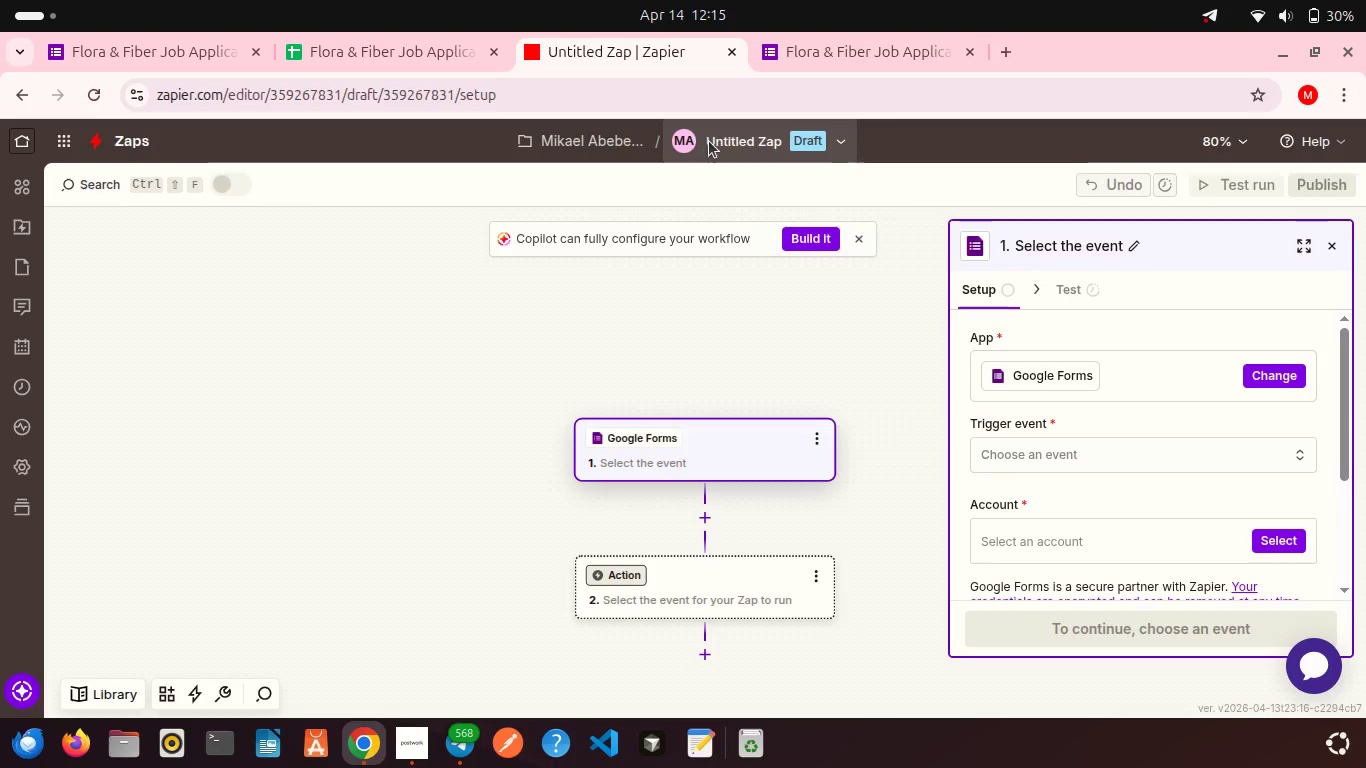 
left_click([709, 141])
 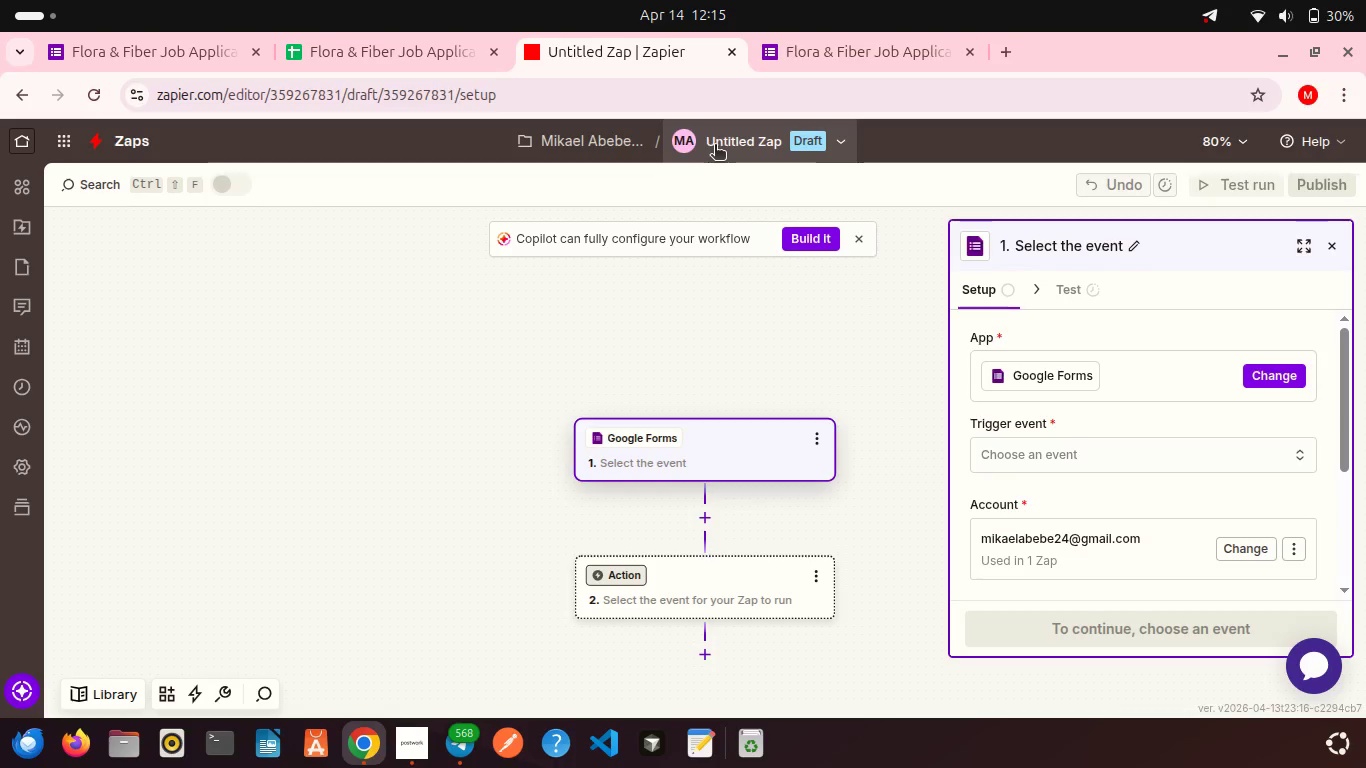 
left_click([715, 146])
 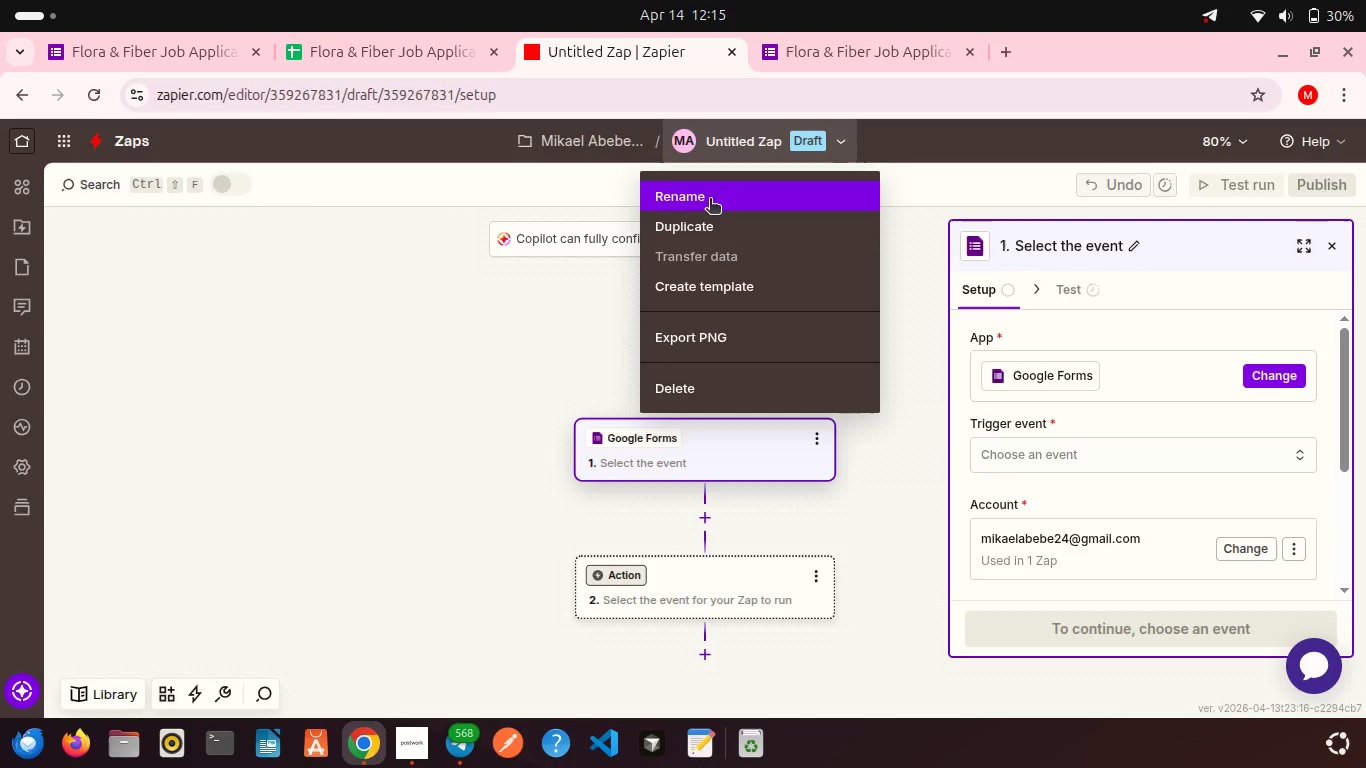 
left_click([710, 200])
 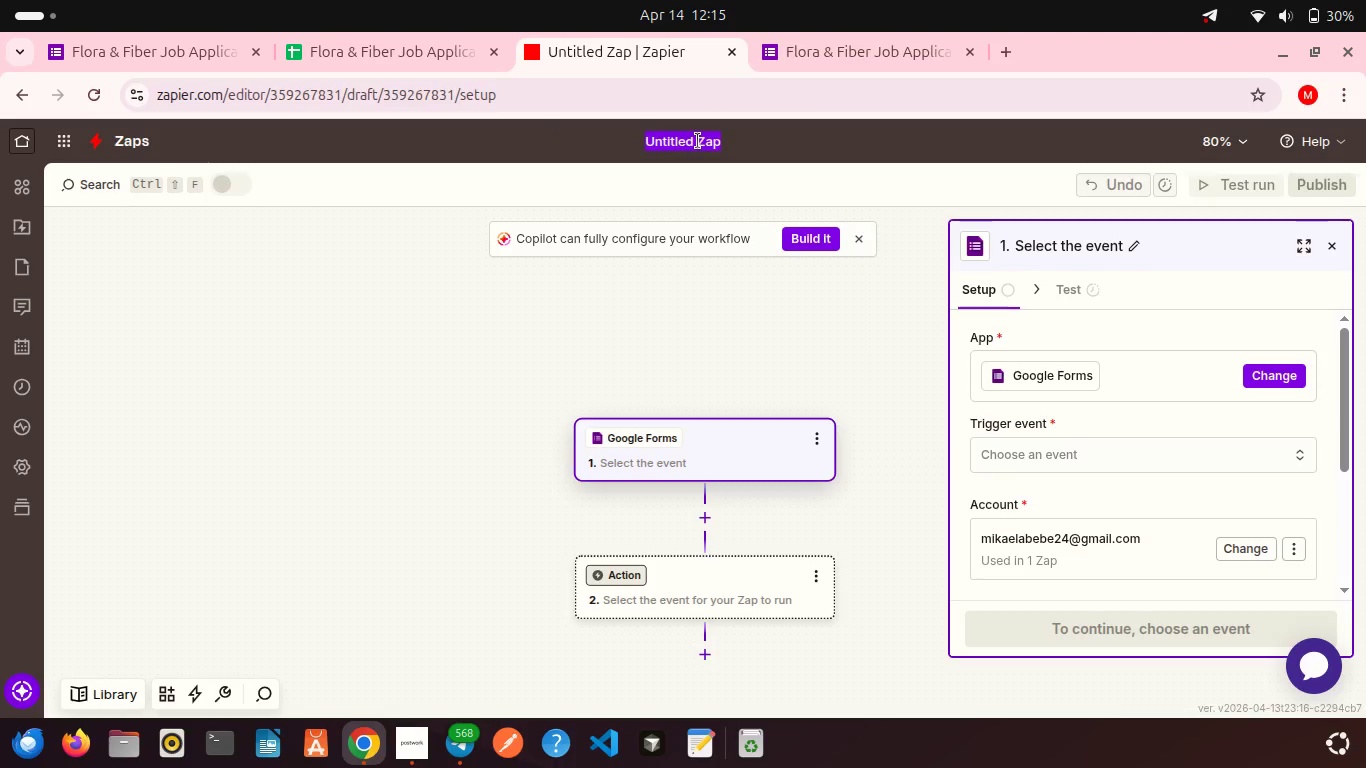 
left_click([698, 141])
 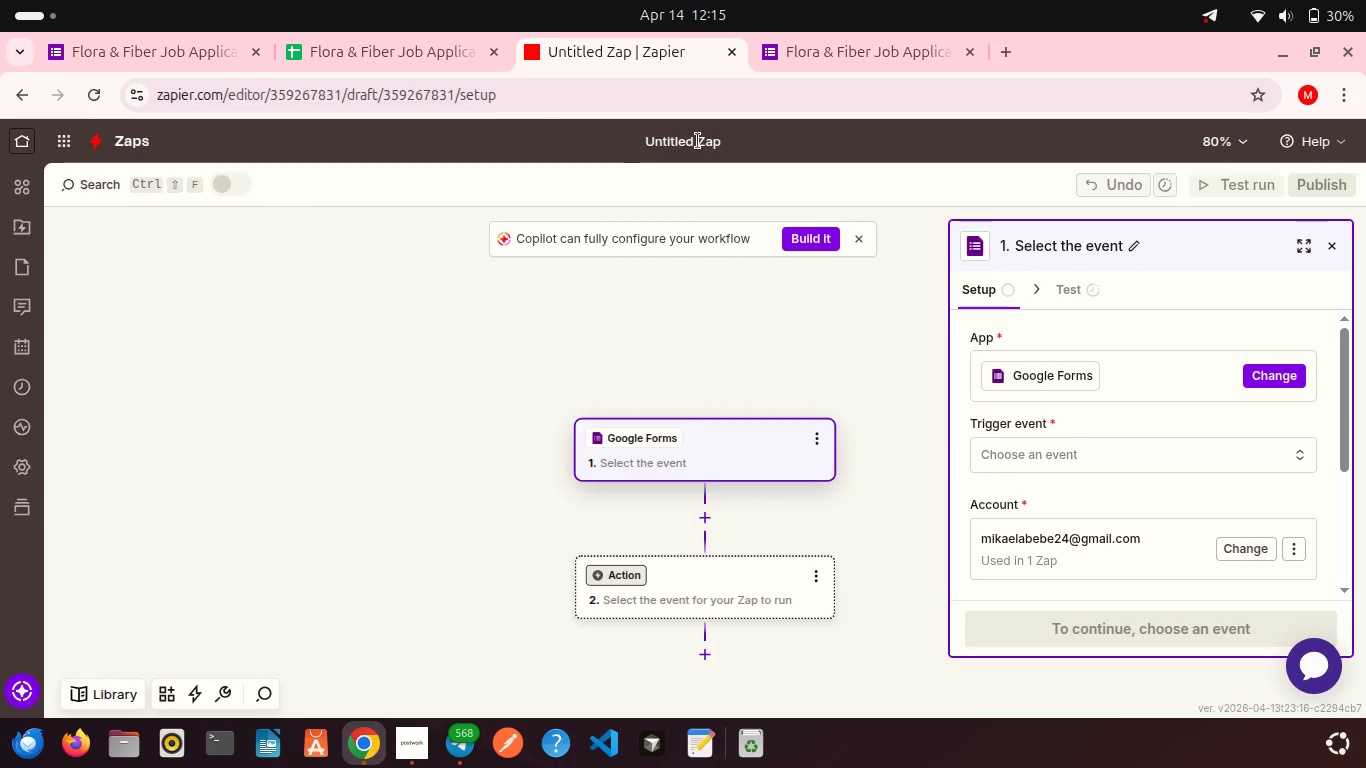 
hold_key(key=Backspace, duration=0.99)
 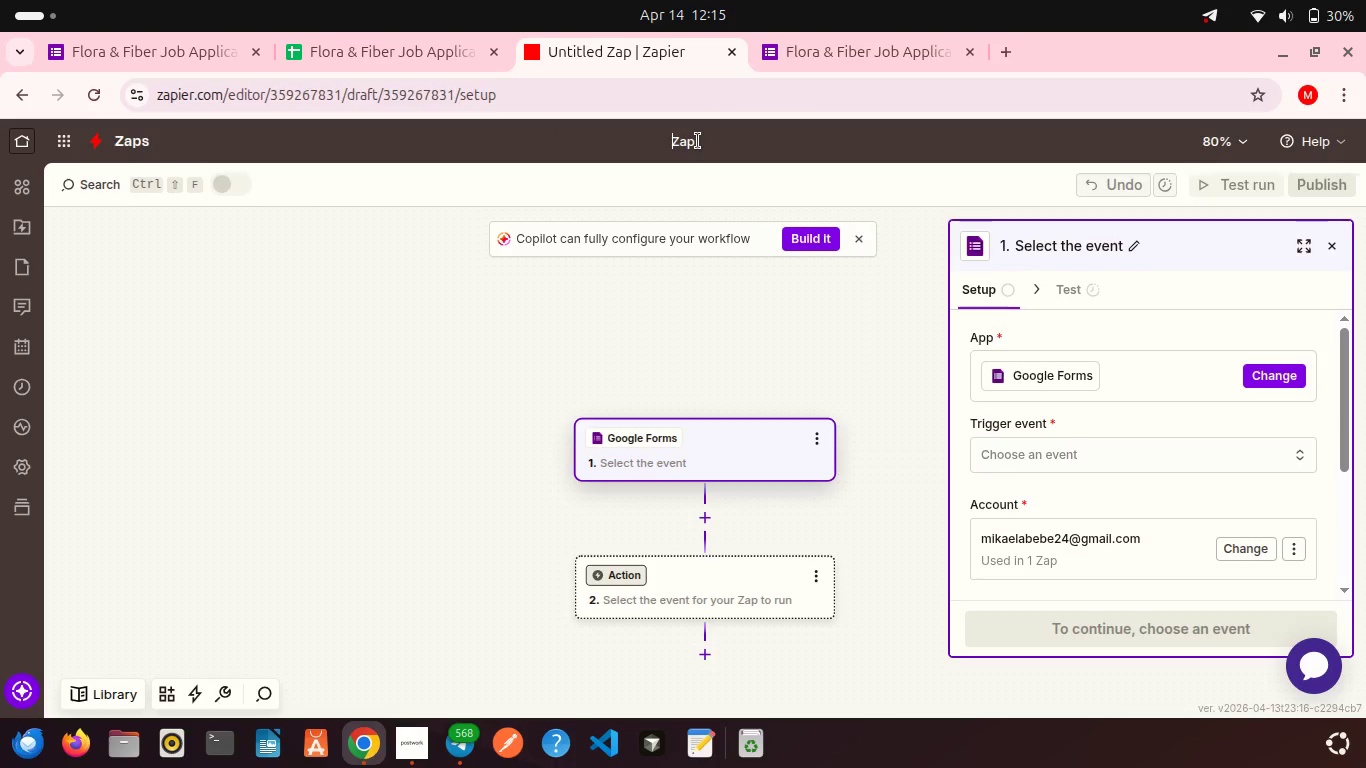 
type(Flora & Fiber Job Application )
 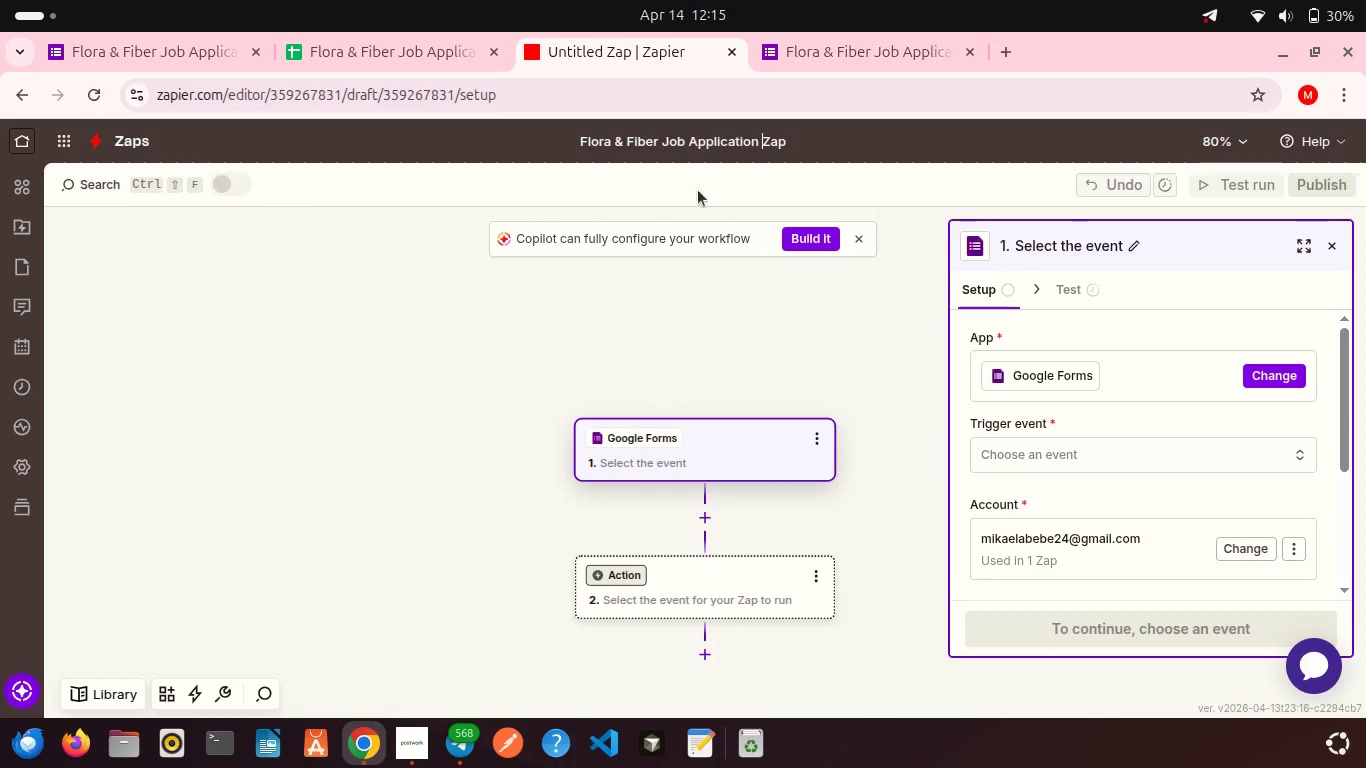 
left_click([707, 310])
 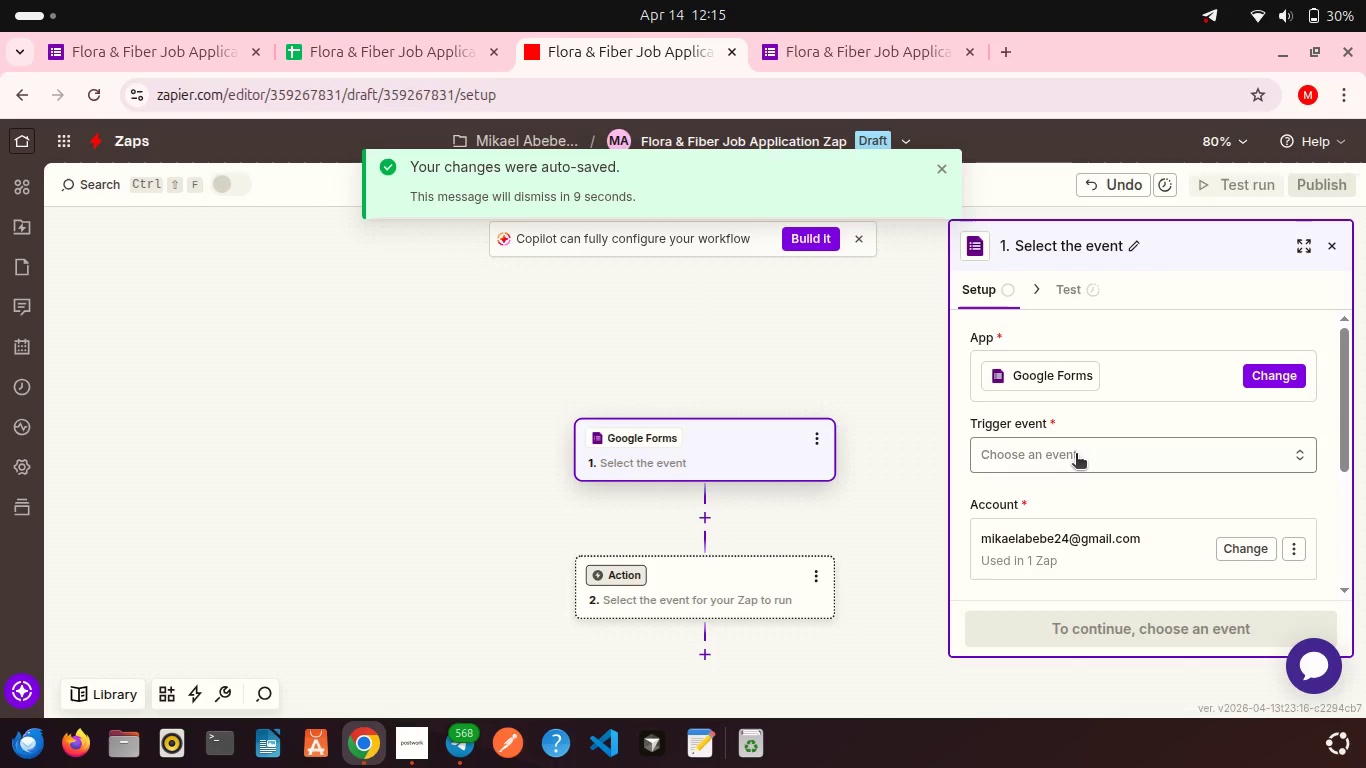 
left_click([1076, 455])
 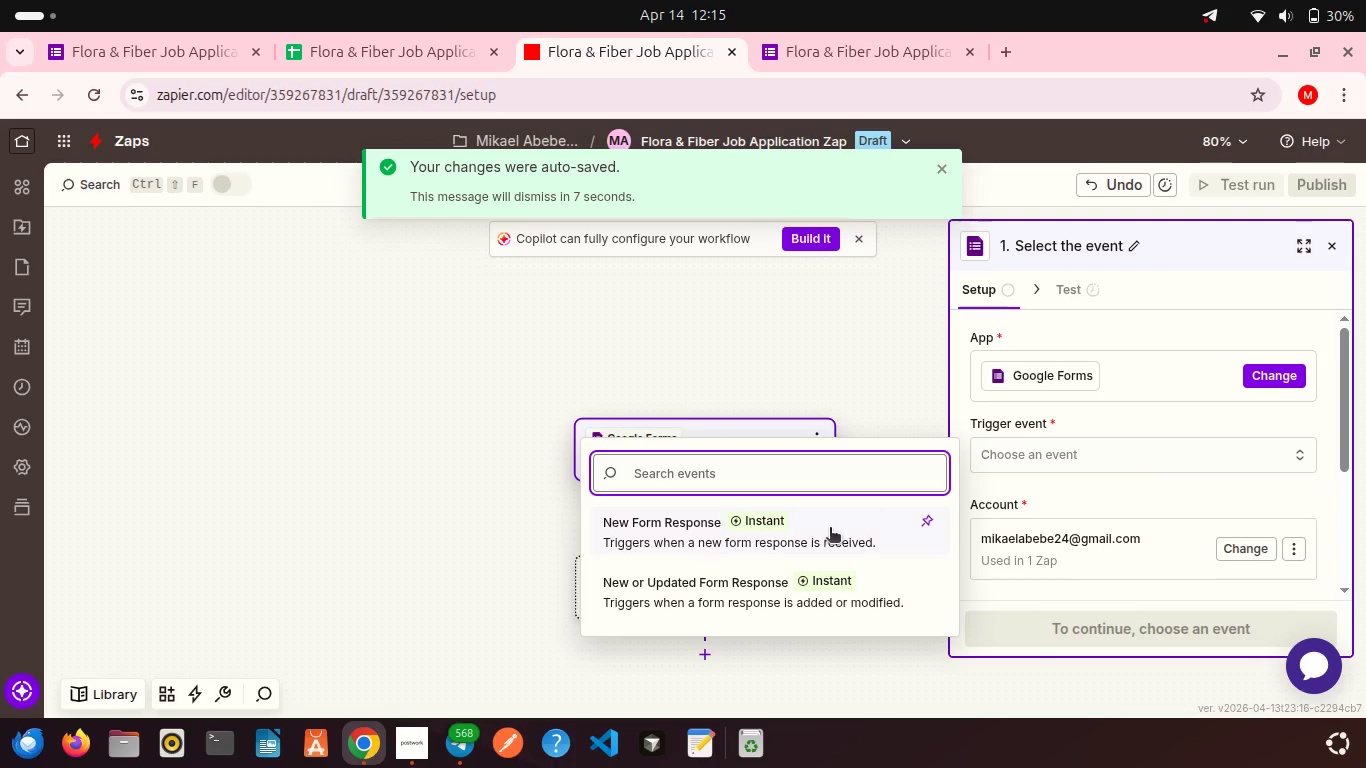 
left_click([791, 531])
 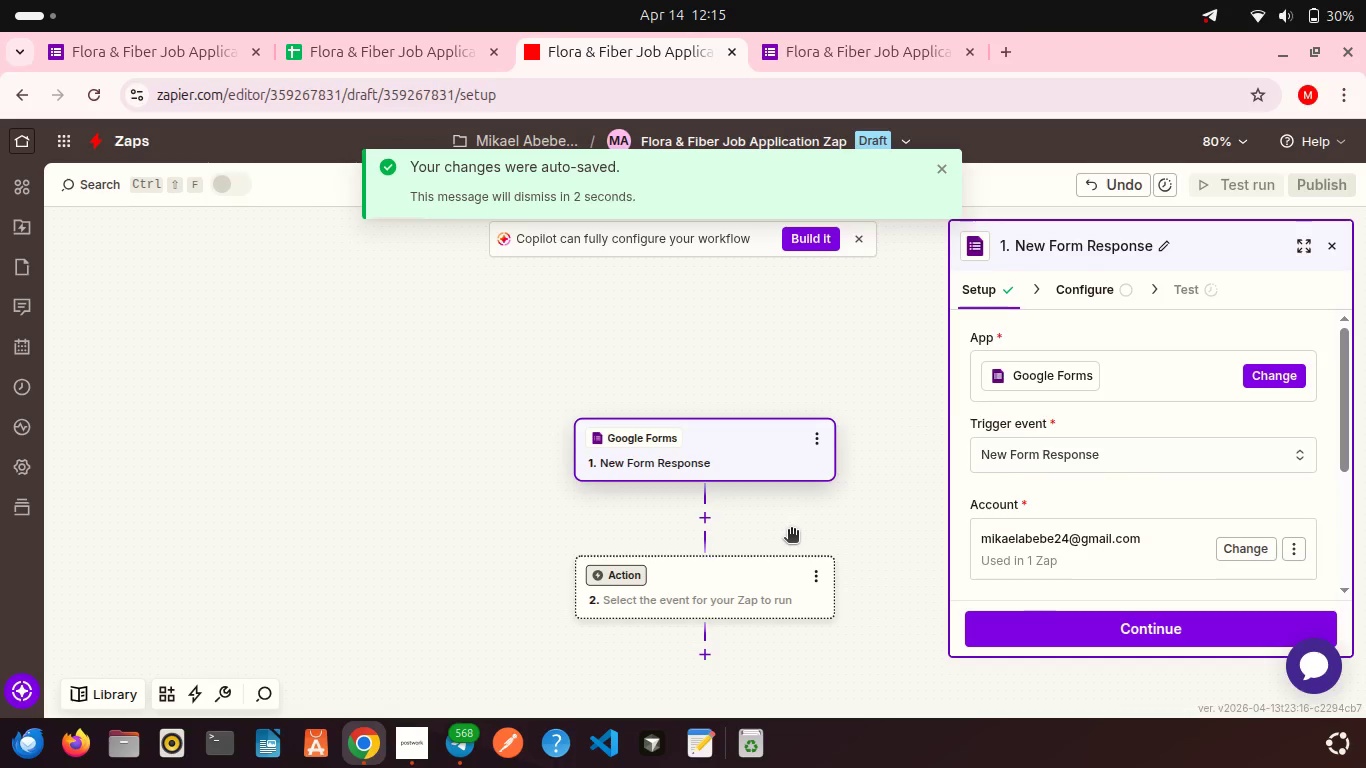 
wait(5.88)
 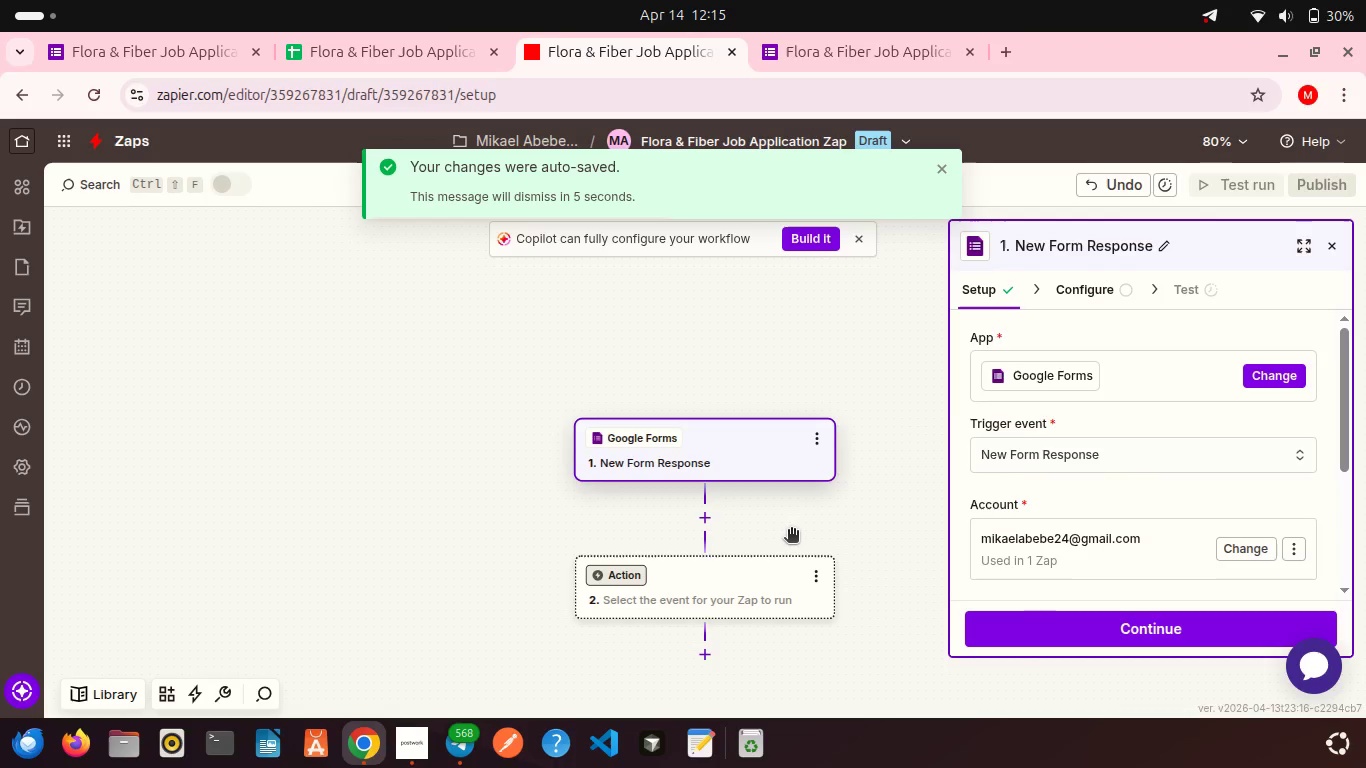 
scroll: coordinate [1100, 457], scroll_direction: down, amount: 7.0
 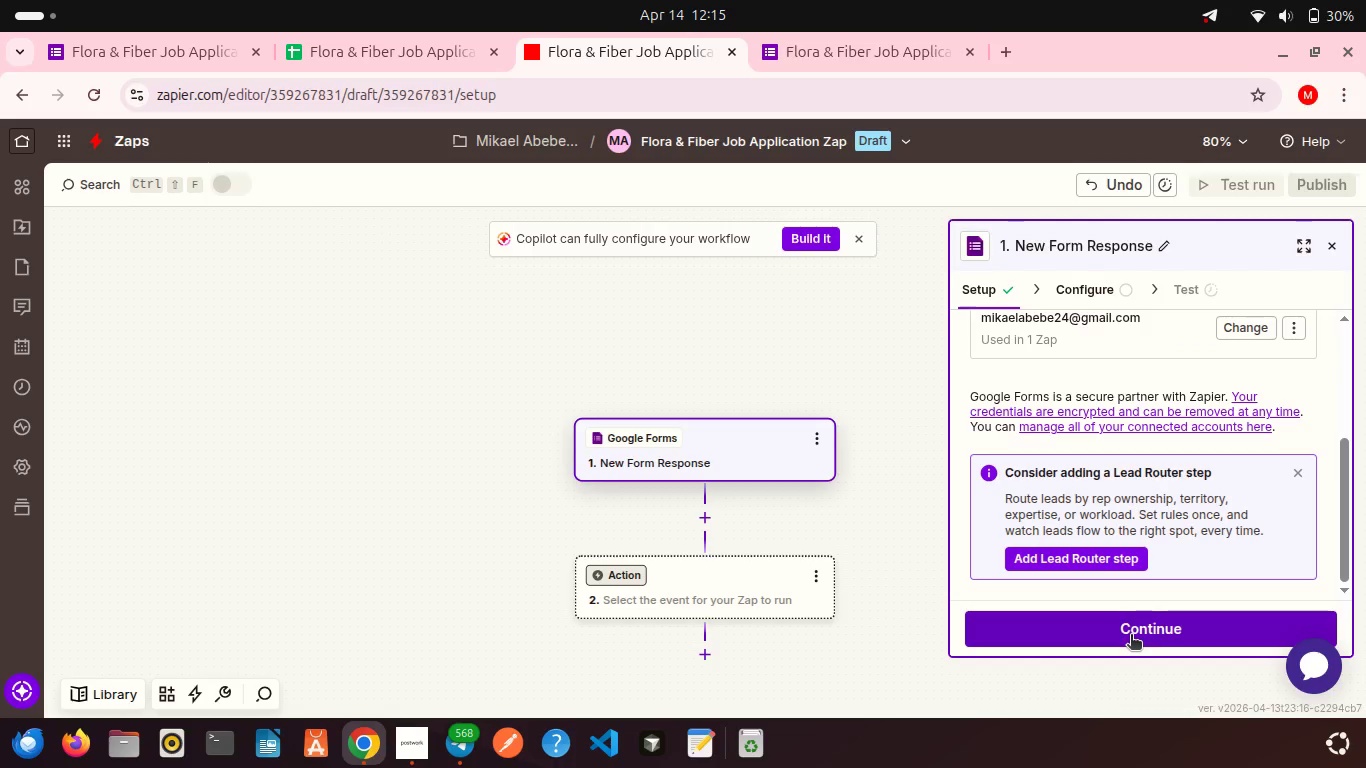 
left_click([1131, 636])
 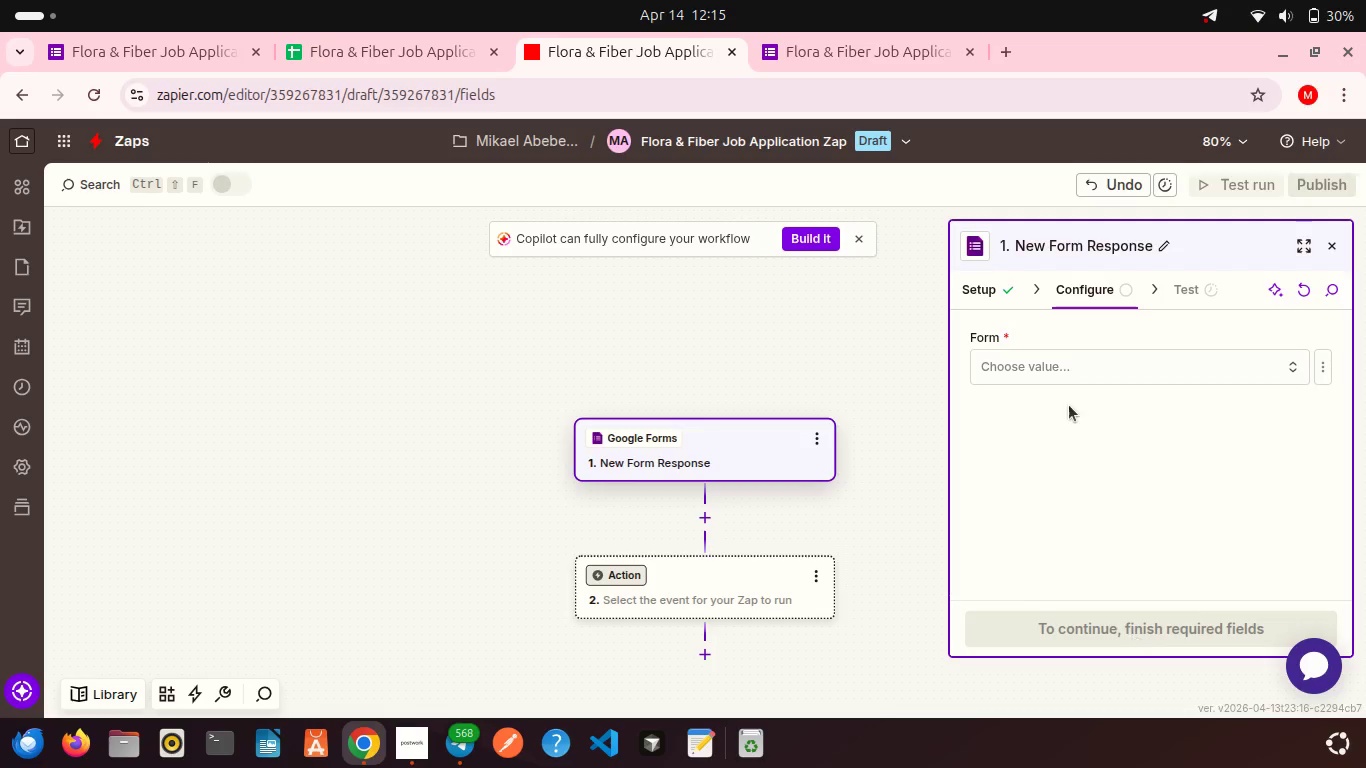 
left_click([1055, 365])
 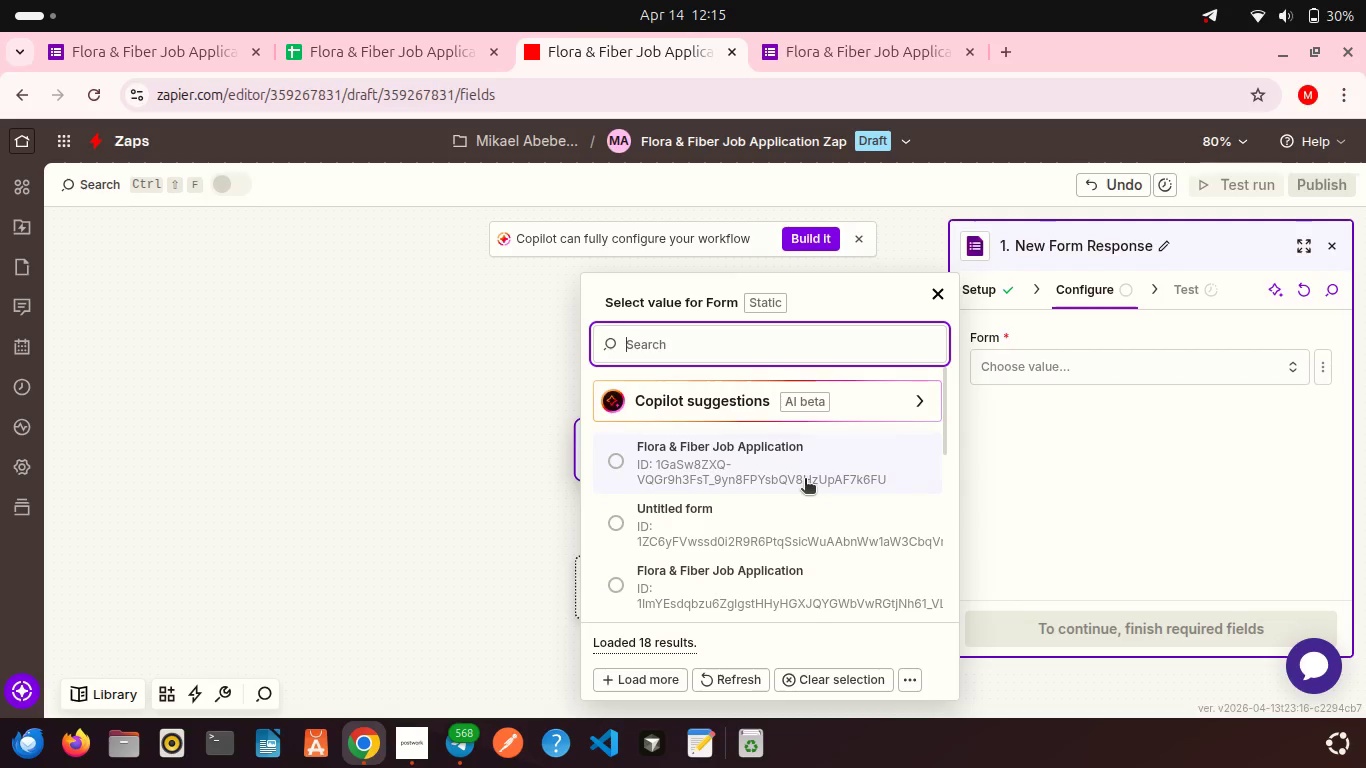 
left_click([805, 480])
 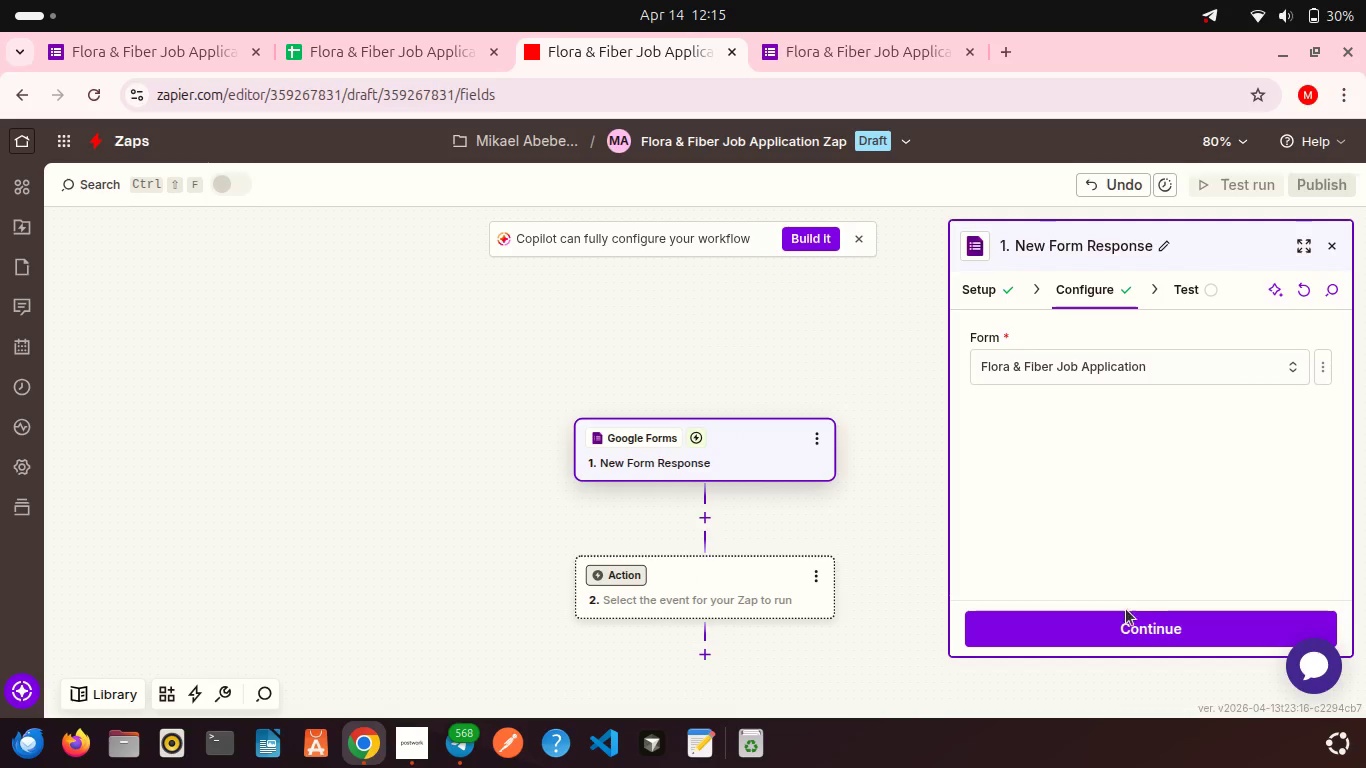 
left_click([1131, 626])
 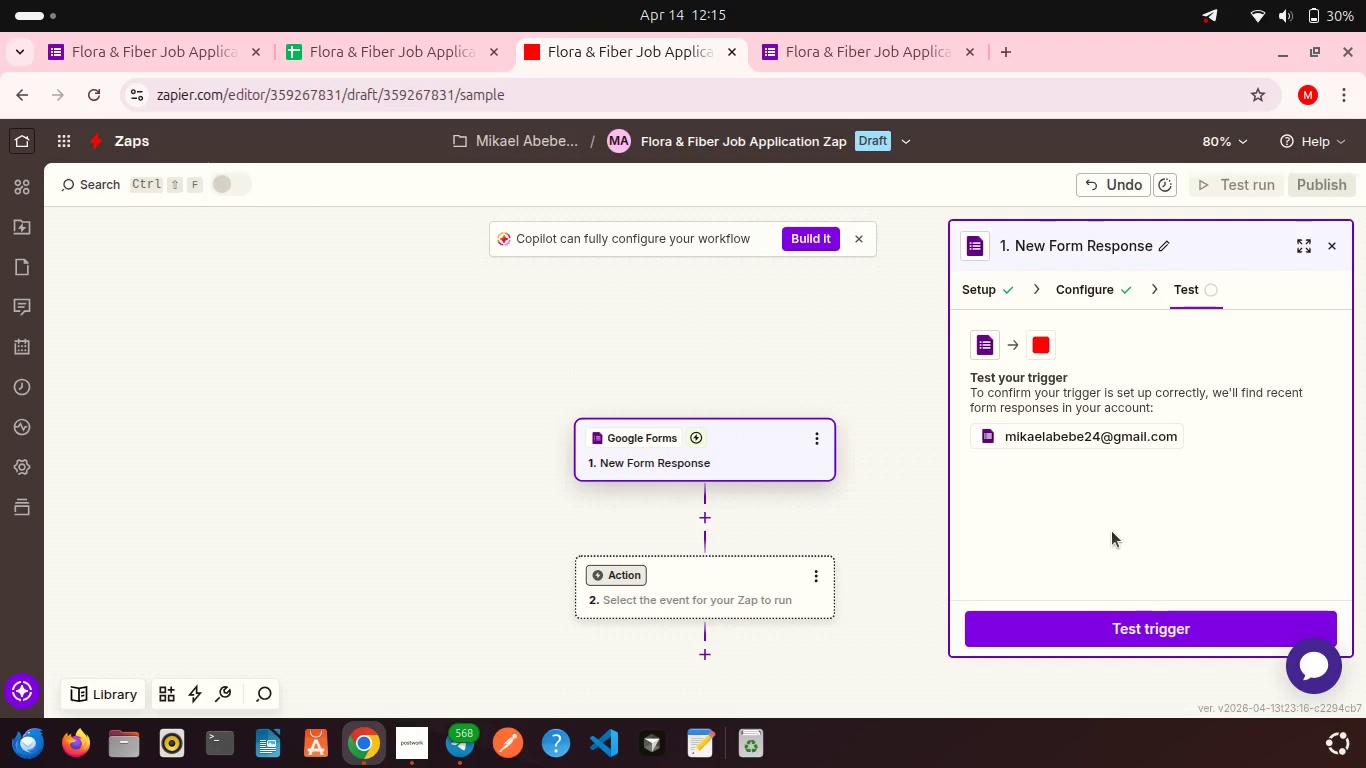 
scroll: coordinate [1112, 531], scroll_direction: down, amount: 6.0
 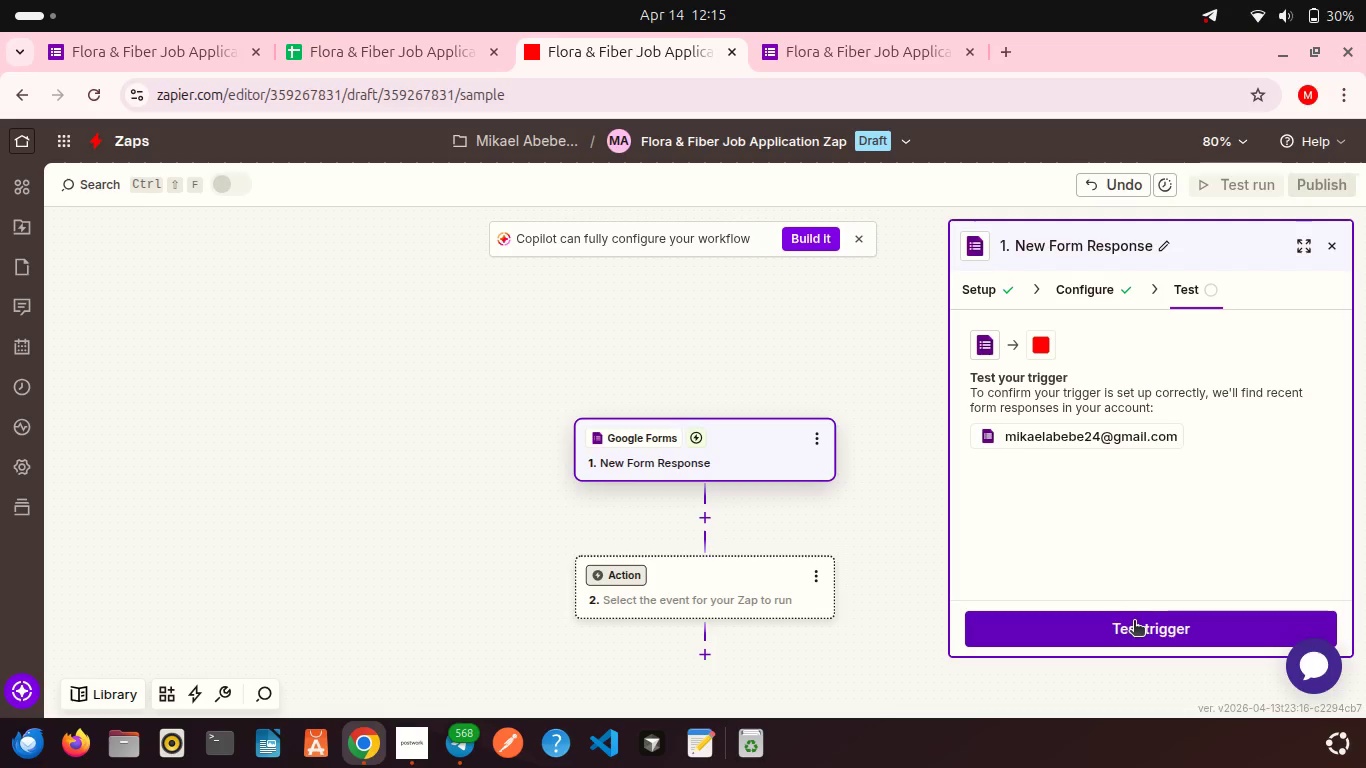 
left_click([1134, 622])
 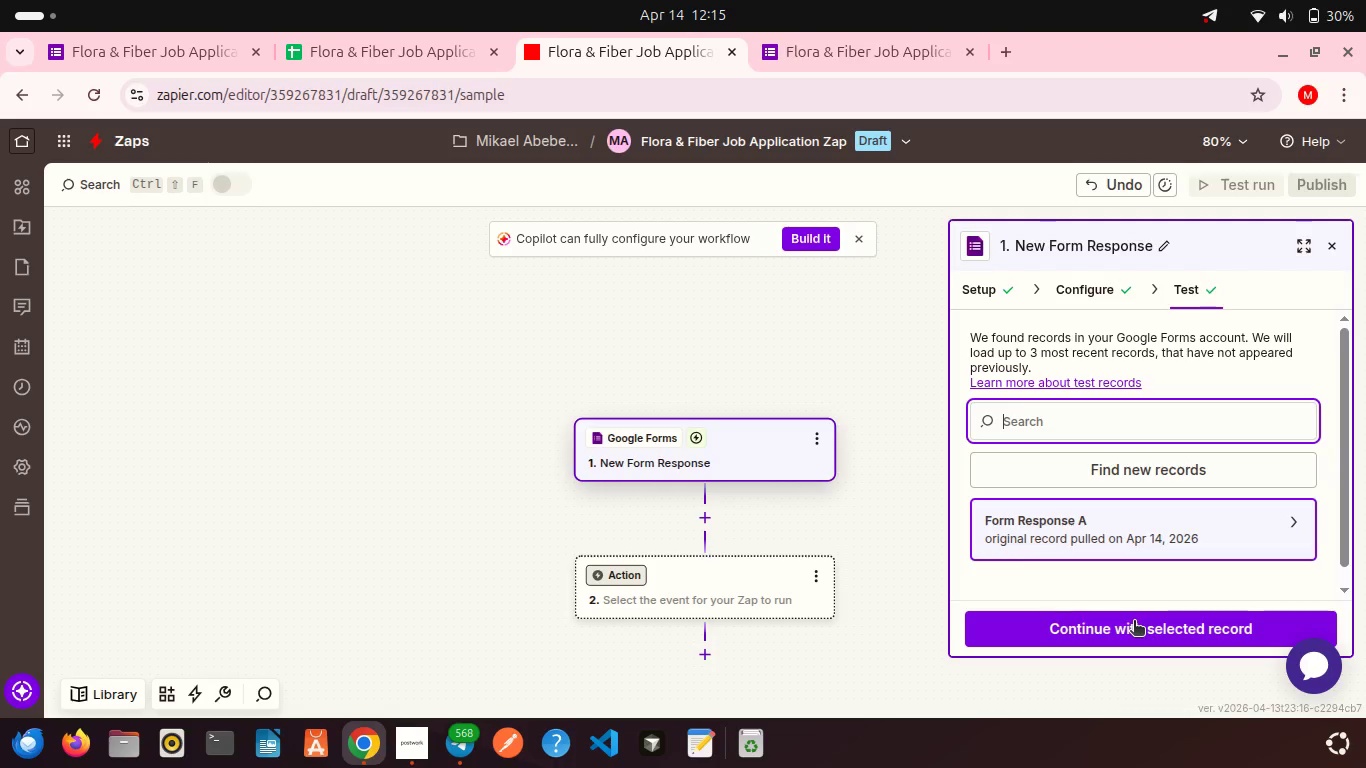 
left_click([1094, 531])
 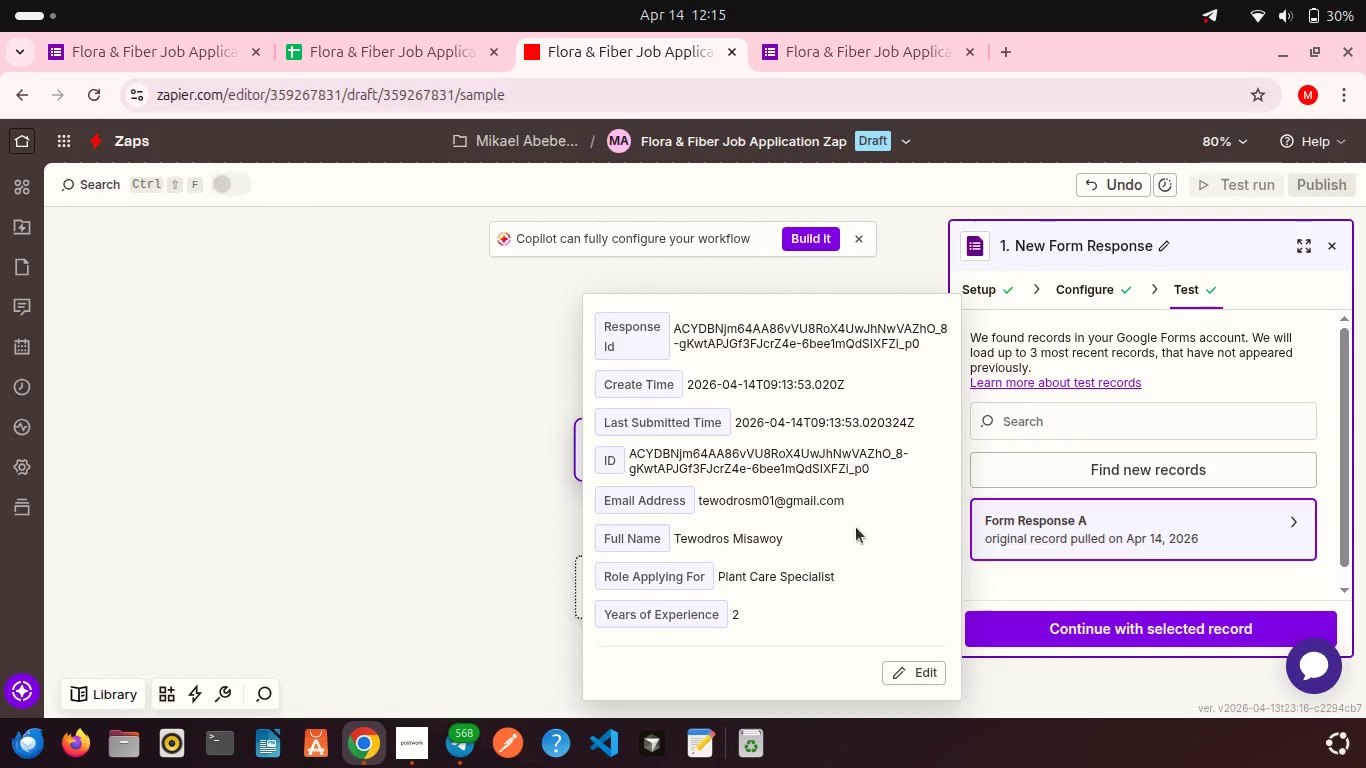 
scroll: coordinate [808, 544], scroll_direction: down, amount: 12.0
 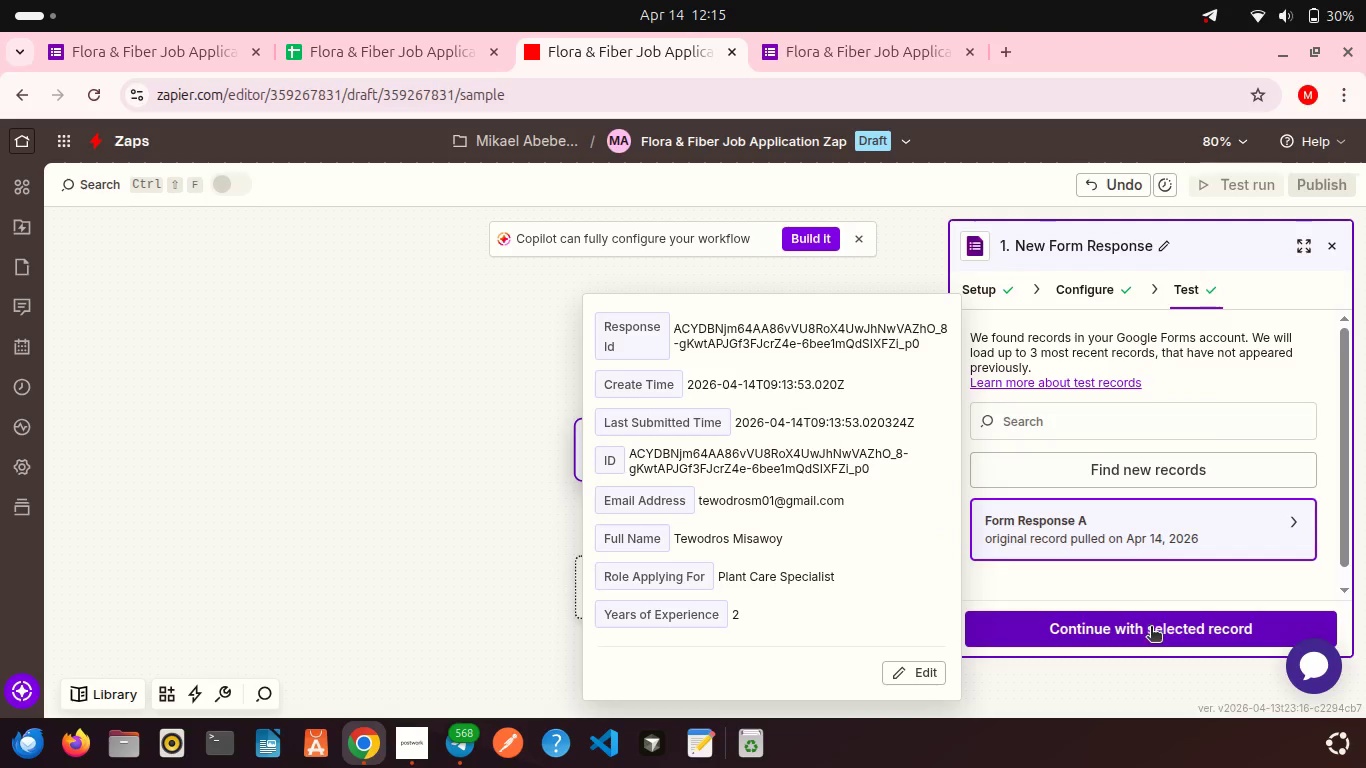 
left_click([1146, 630])
 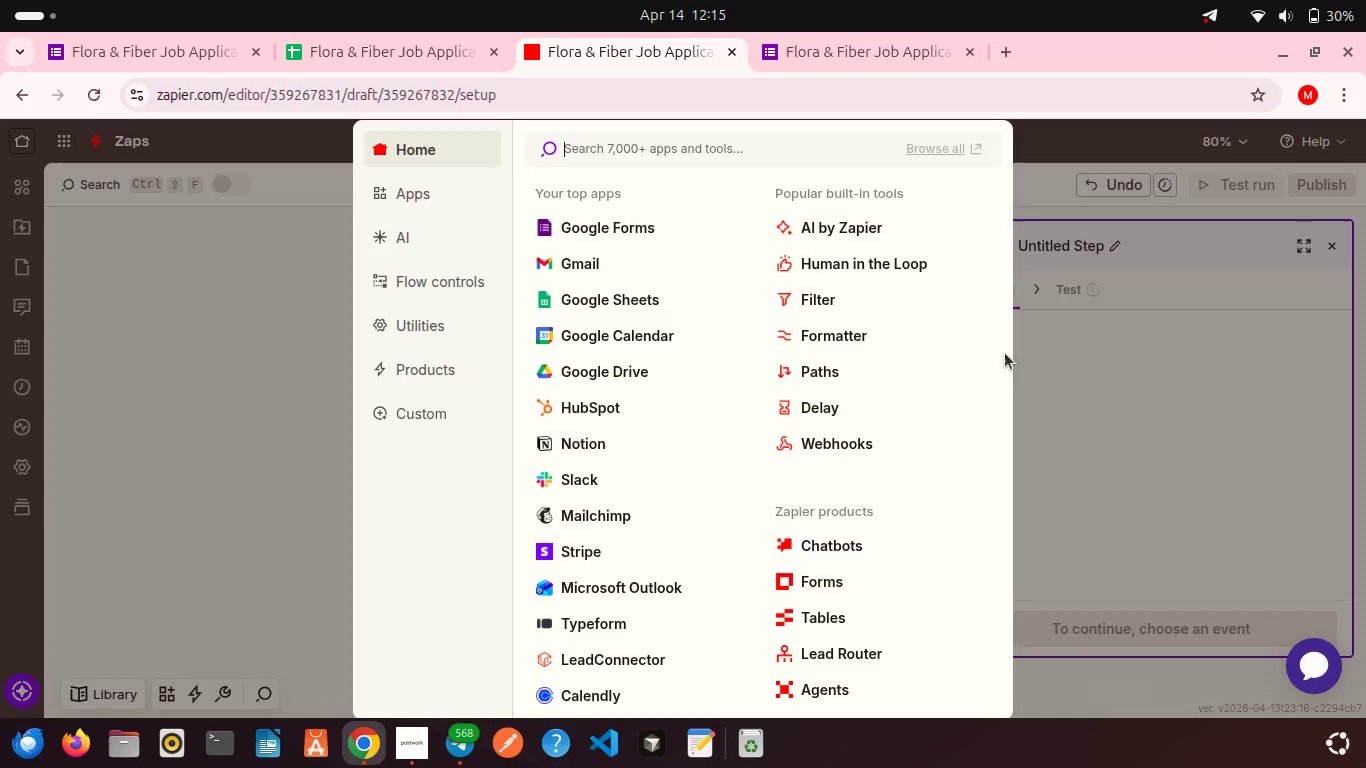 
left_click([834, 334])
 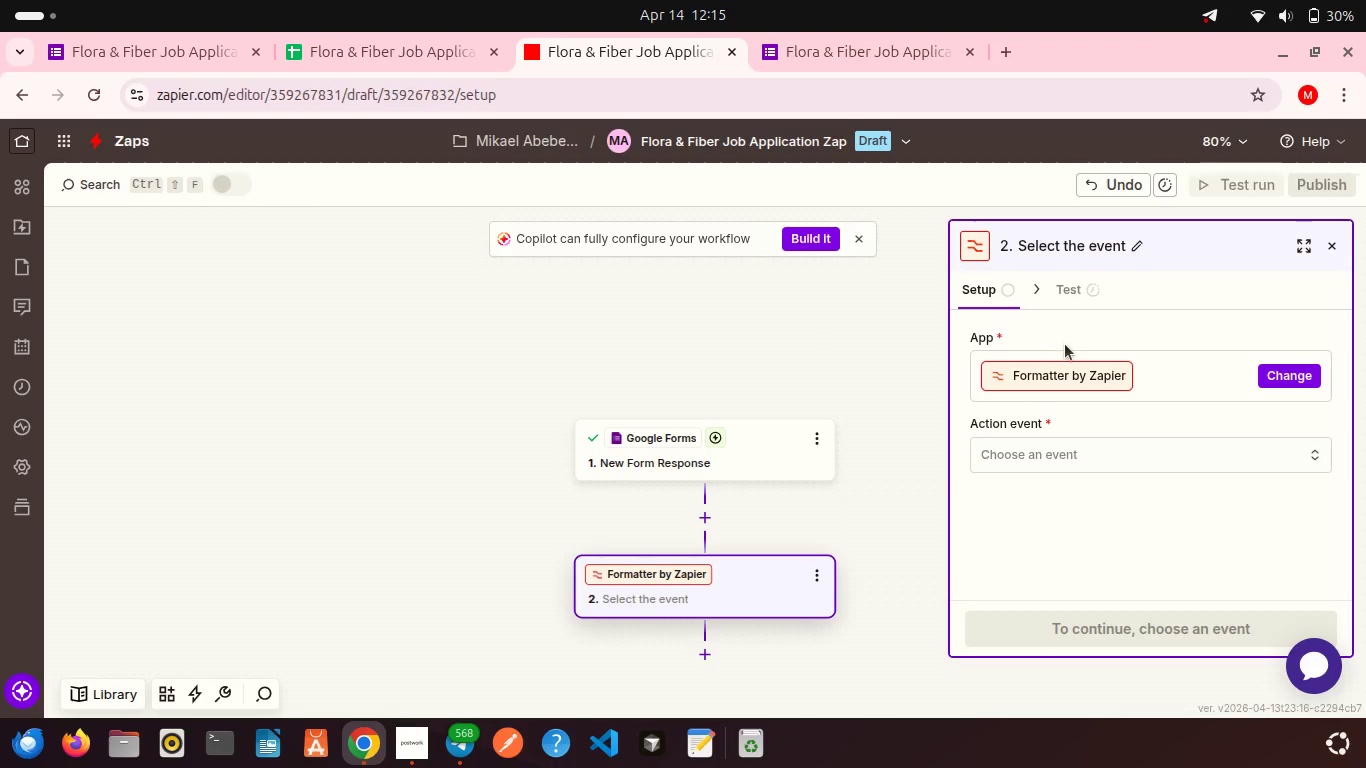 
left_click([1059, 450])
 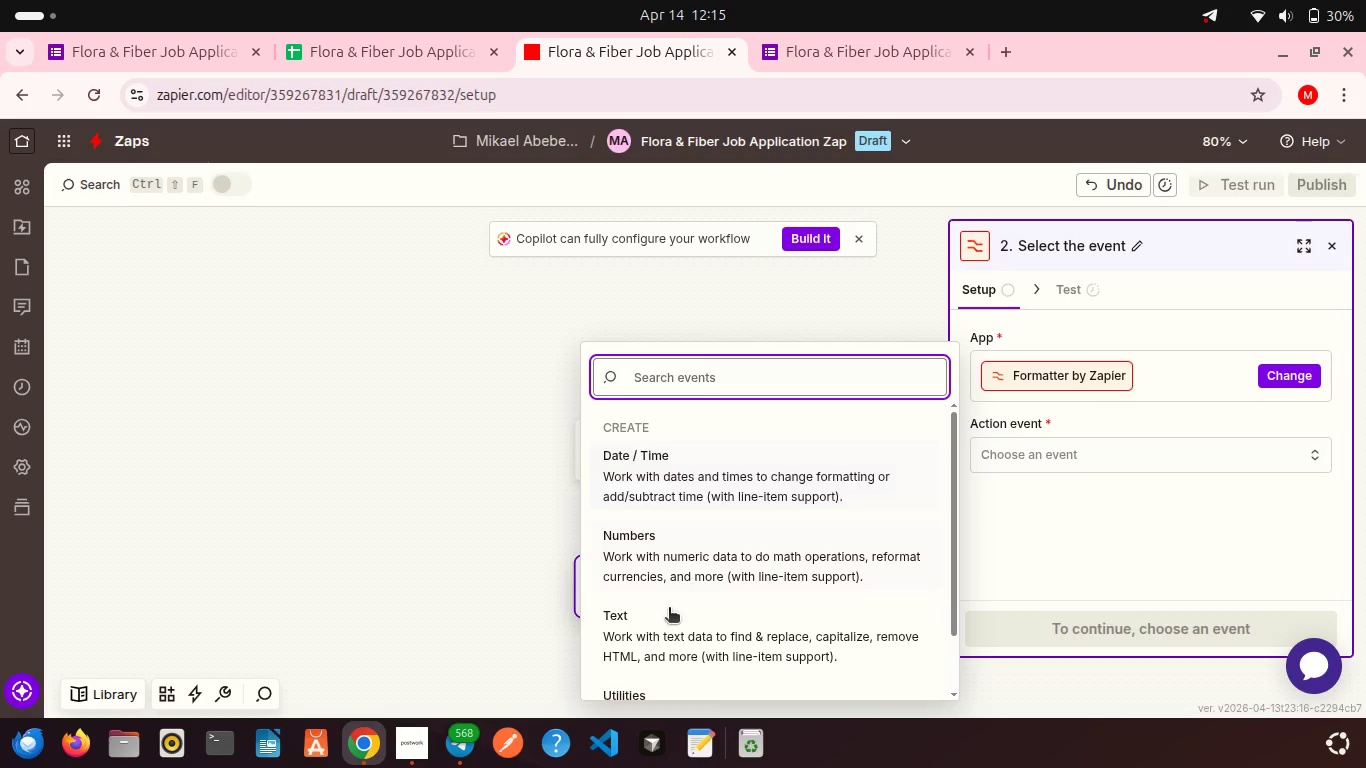 
left_click([669, 609])
 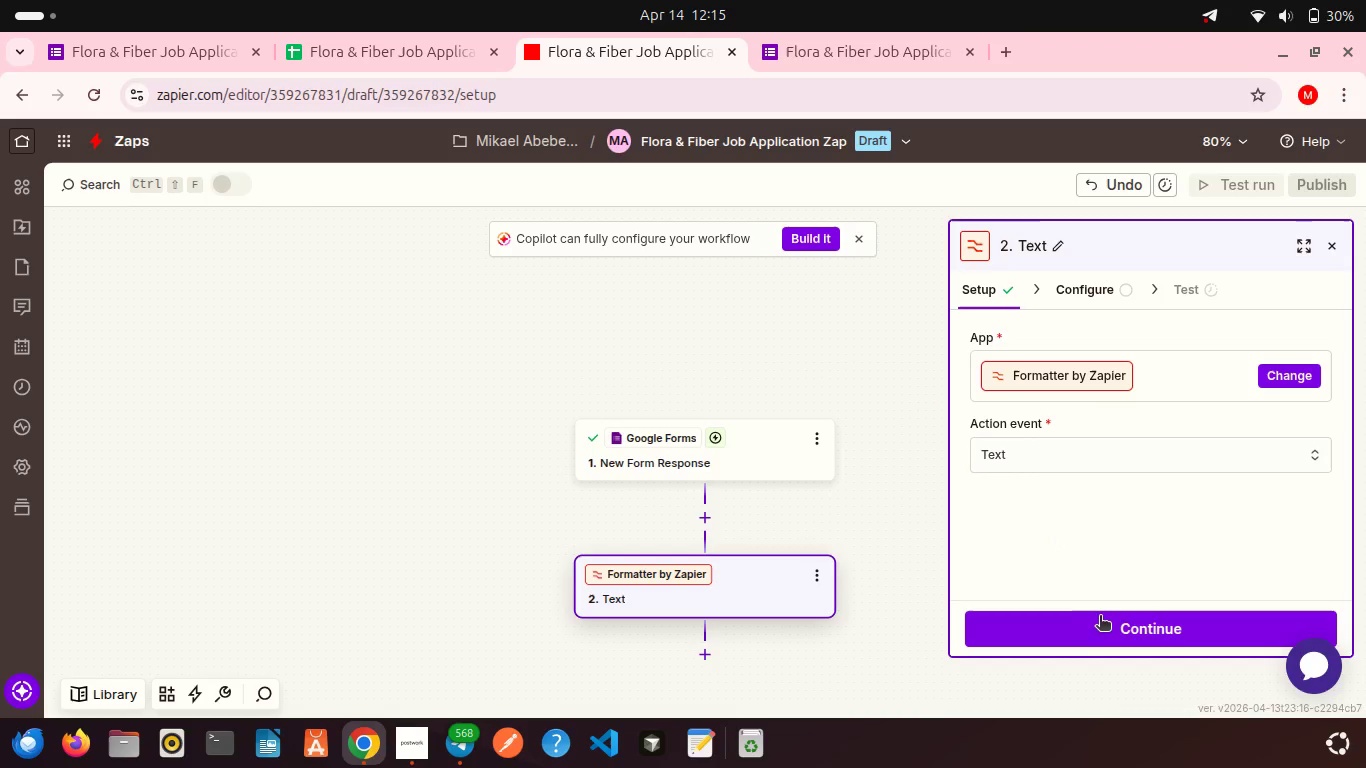 
left_click([1107, 628])
 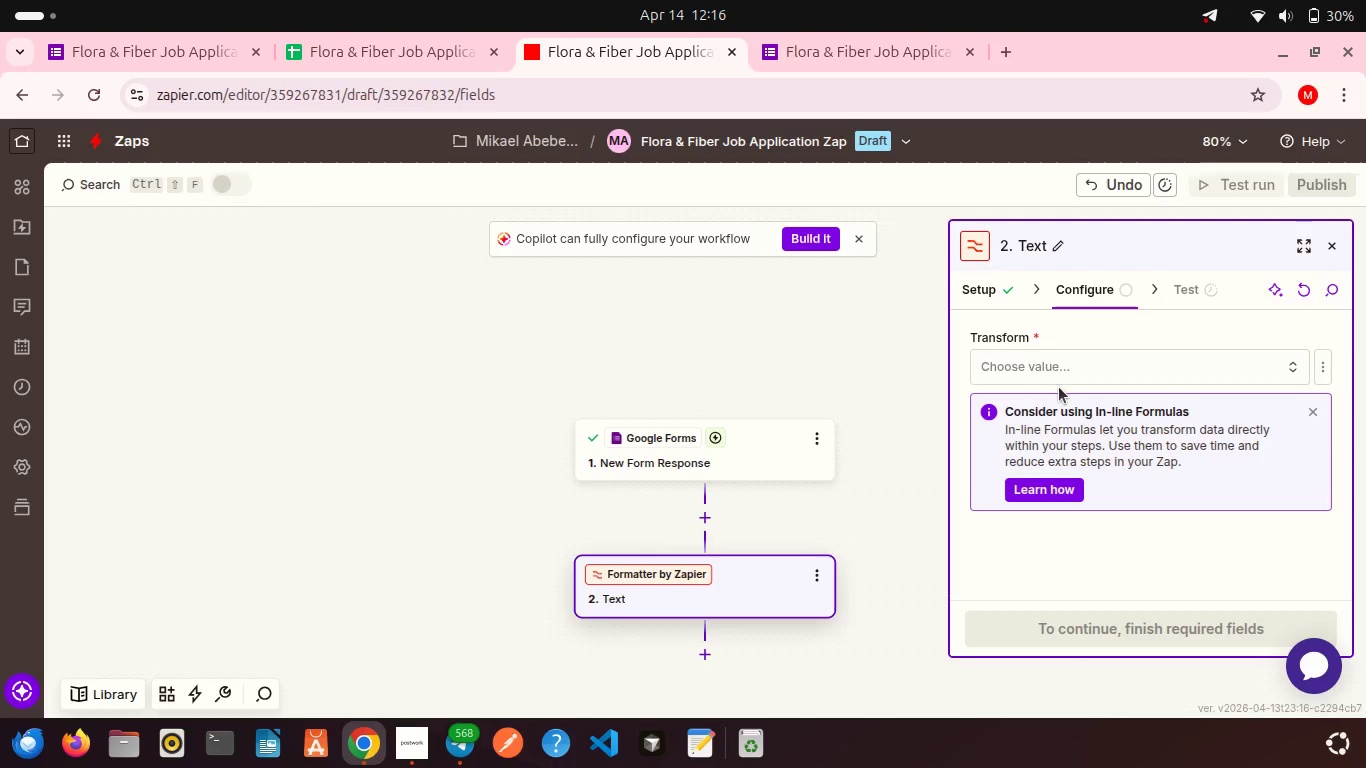 
left_click([1036, 351])
 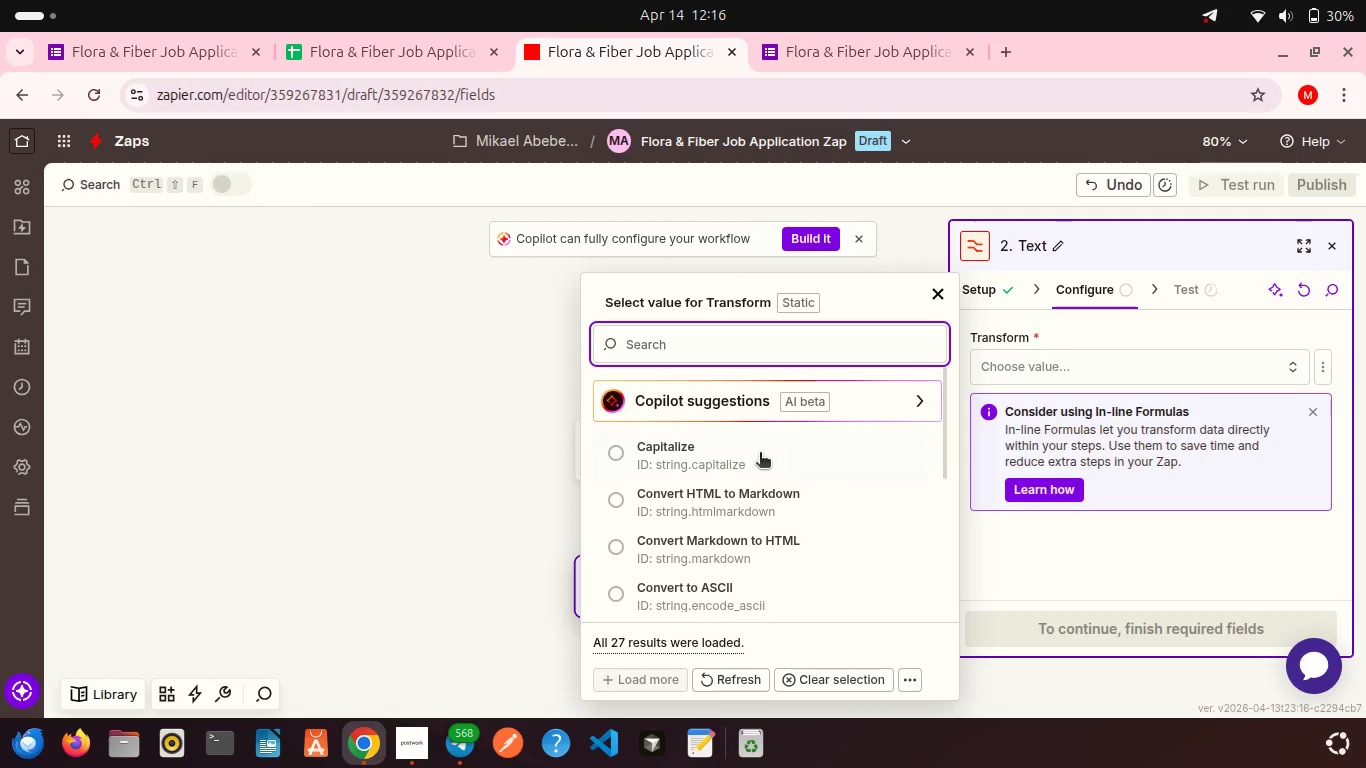 
left_click([760, 454])
 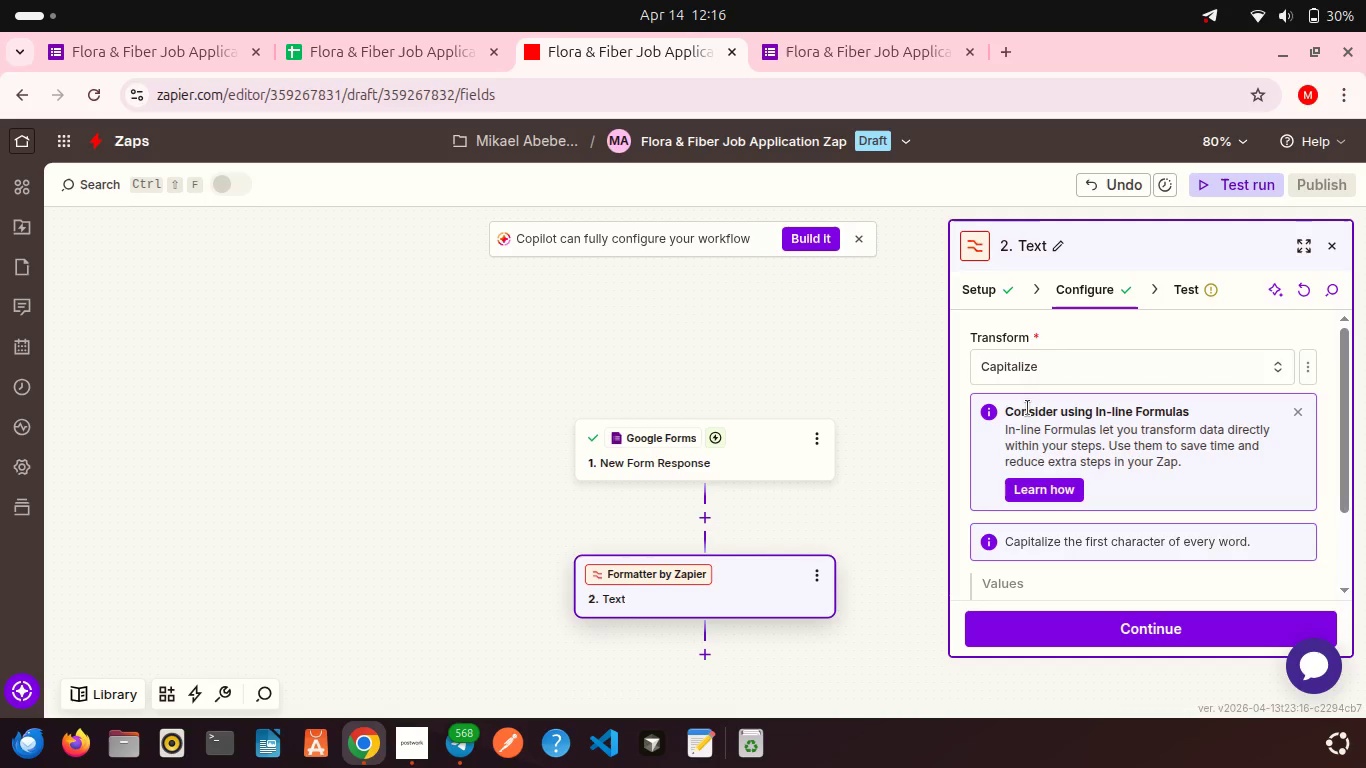 
scroll: coordinate [1028, 408], scroll_direction: down, amount: 5.0
 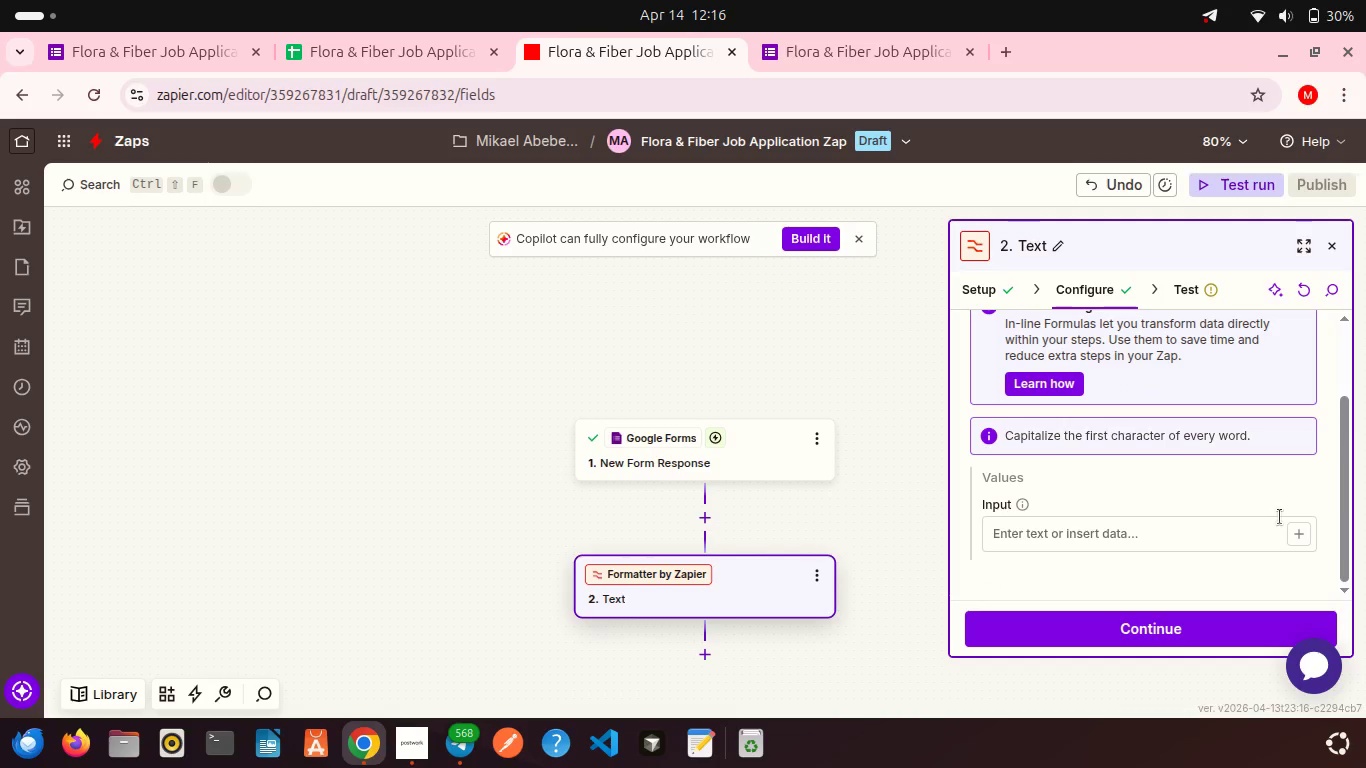 
left_click([1308, 528])
 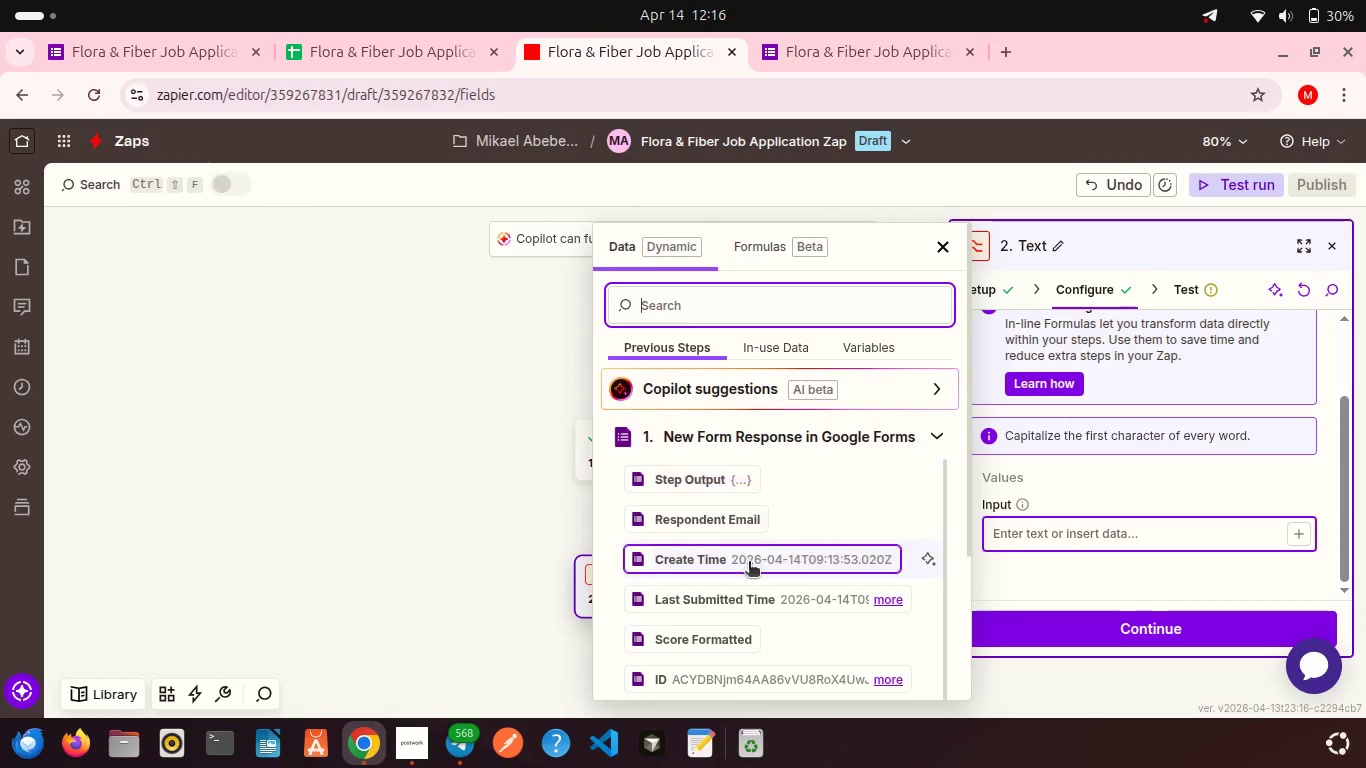 
scroll: coordinate [711, 634], scroll_direction: down, amount: 5.0
 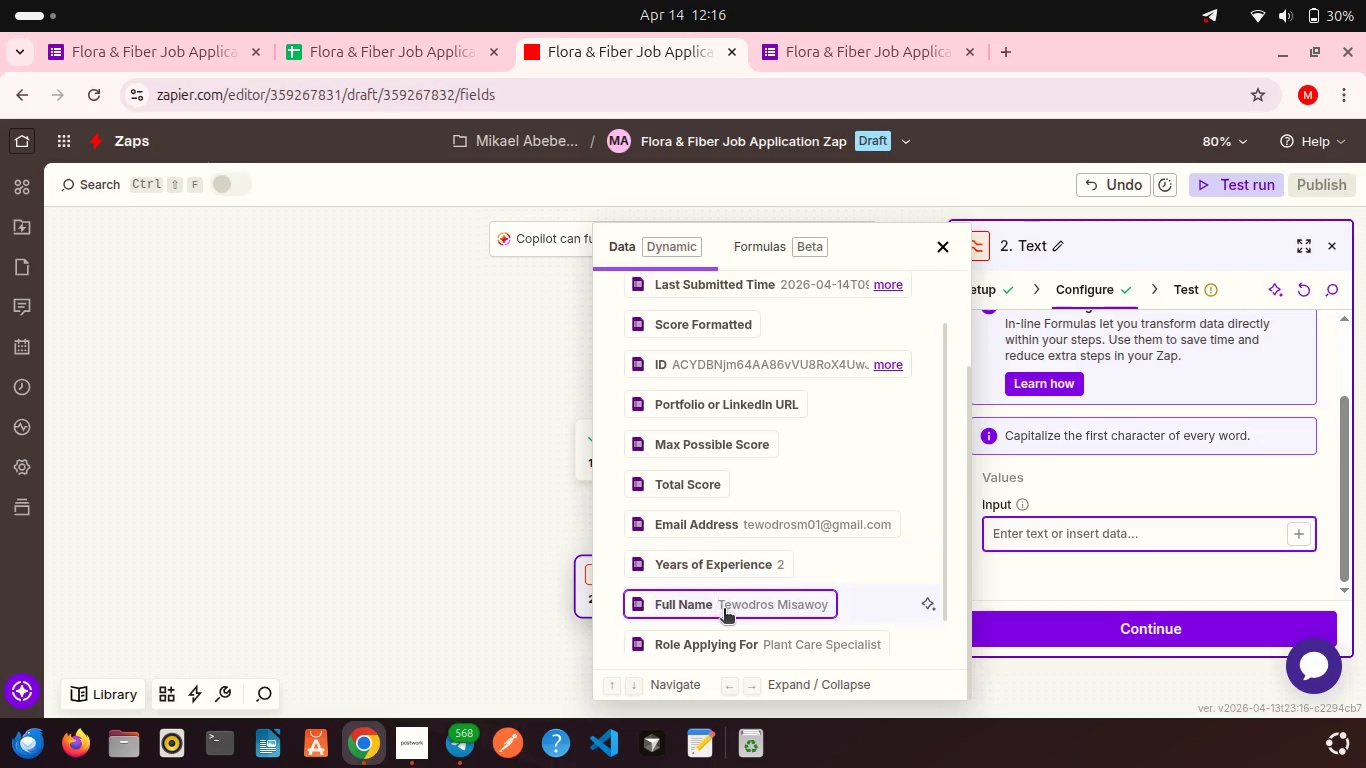 
left_click([725, 610])
 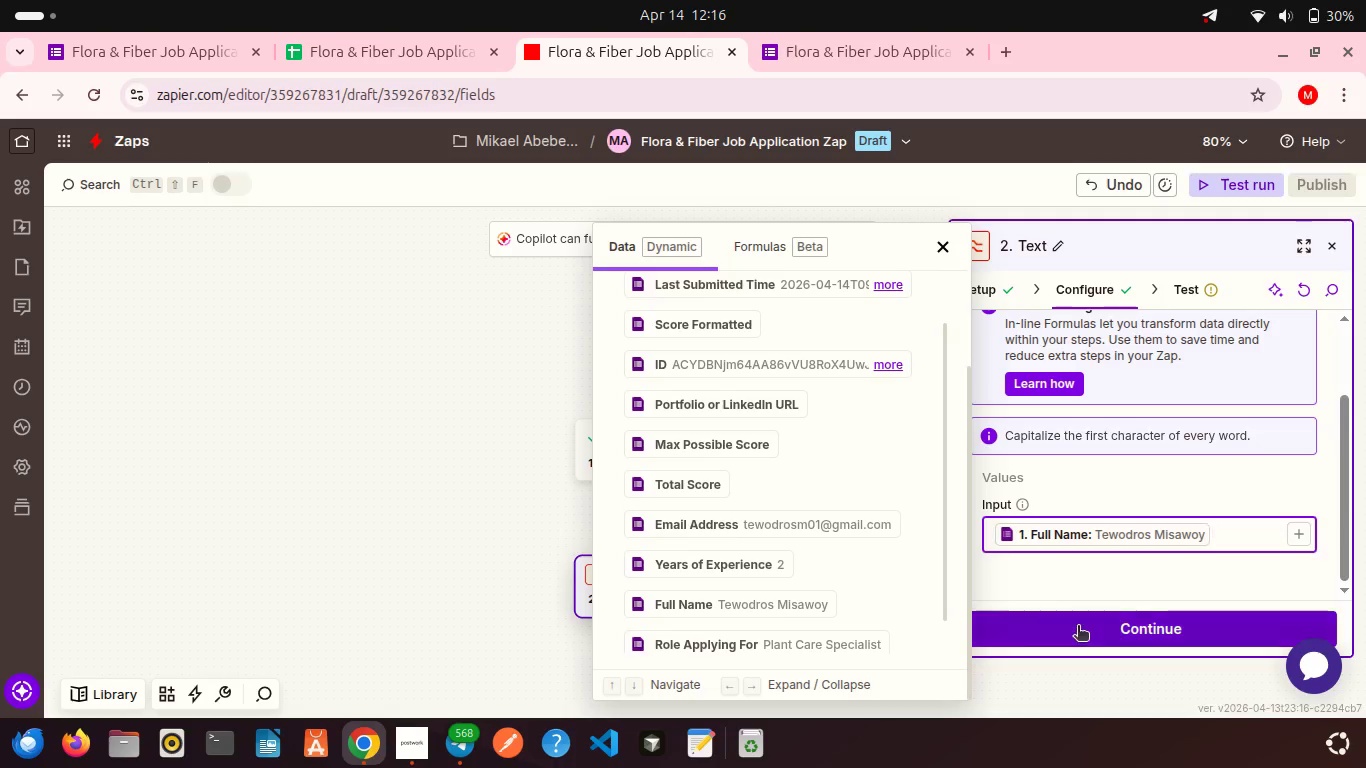 
left_click([1078, 627])
 